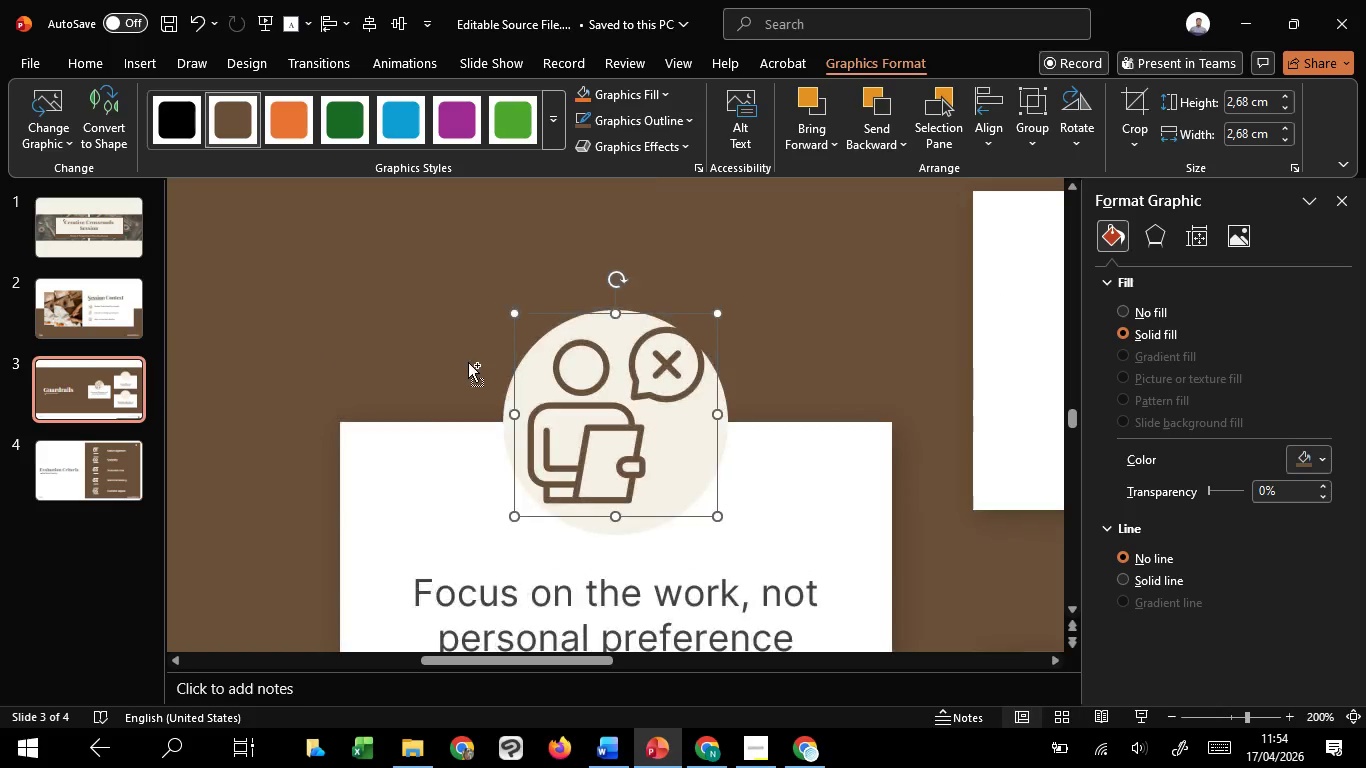 
left_click_drag(start_coordinate=[511, 314], to_coordinate=[545, 351])
 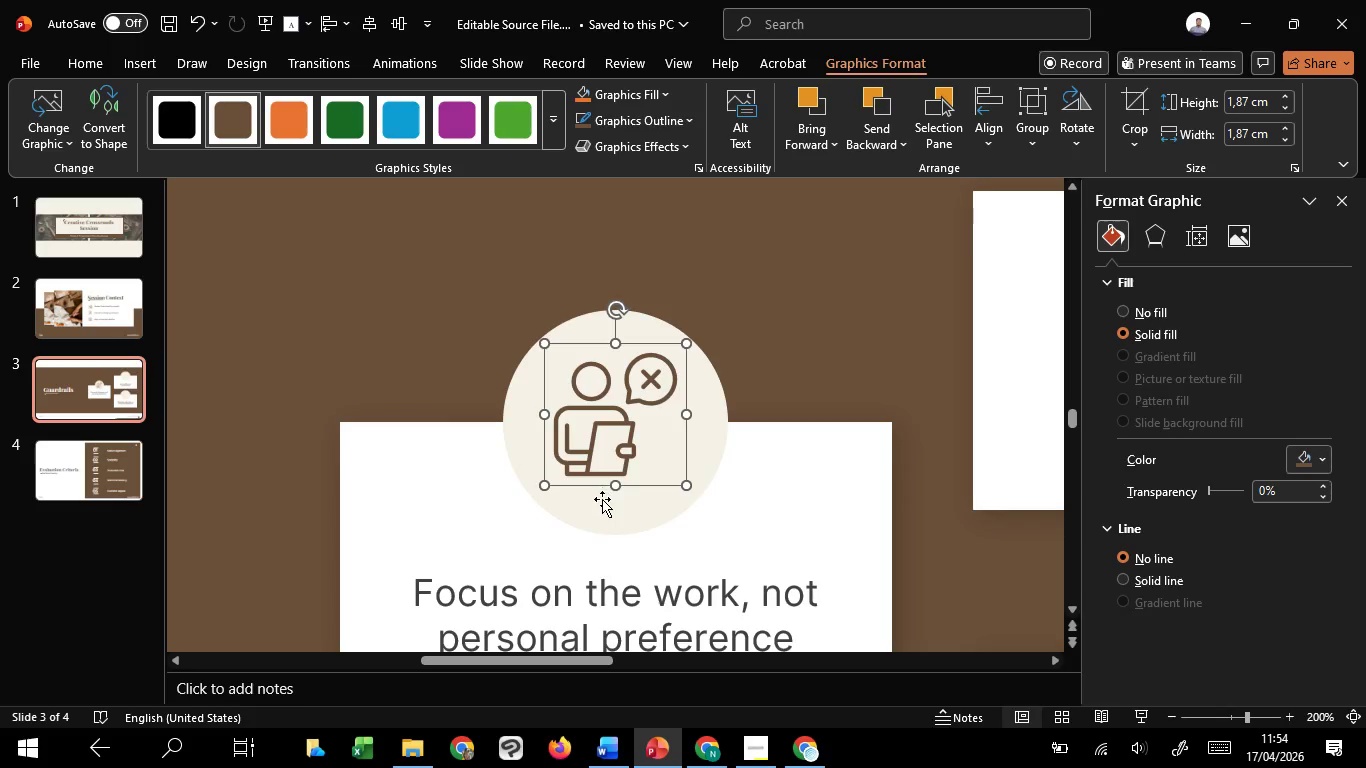 
hold_key(key=ShiftLeft, duration=1.5)
left_click([603, 501])
 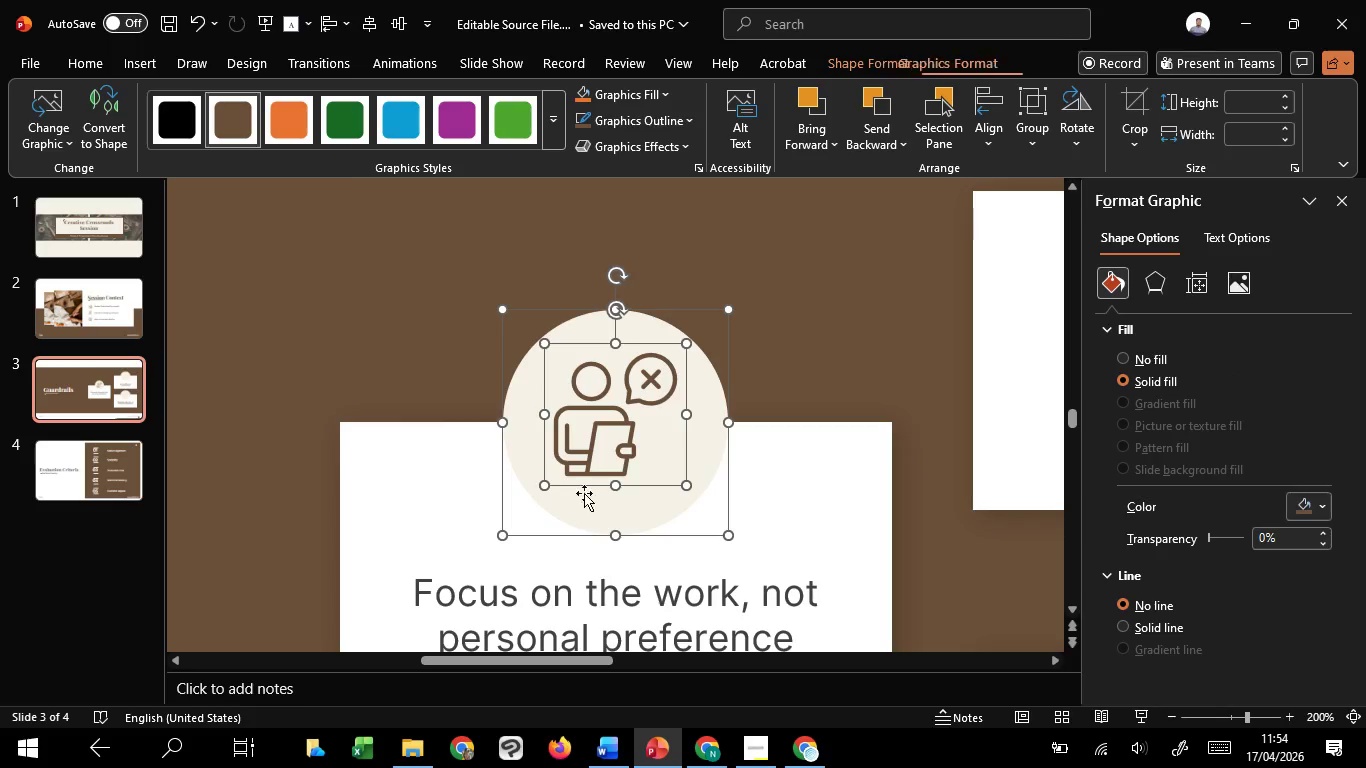 
hold_key(key=ShiftLeft, duration=0.61)
 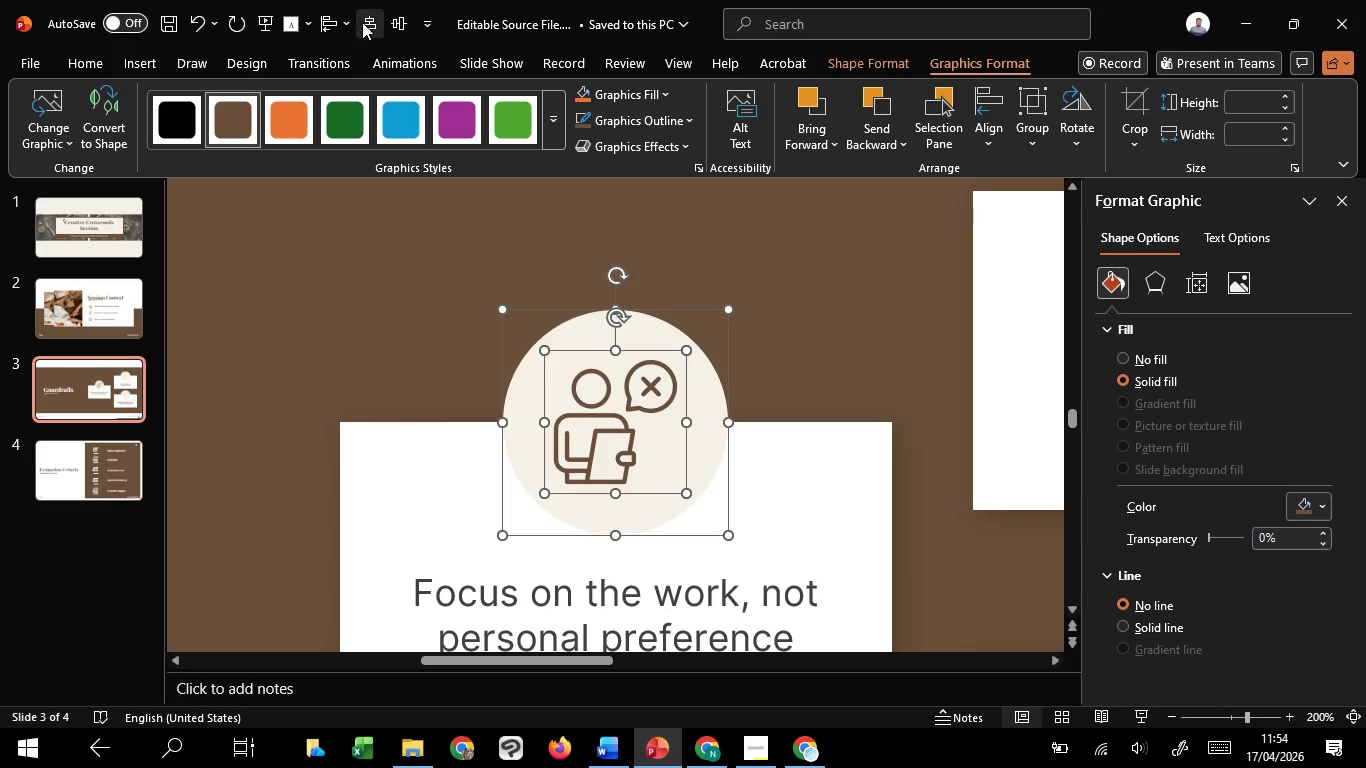 
left_click([360, 22])
 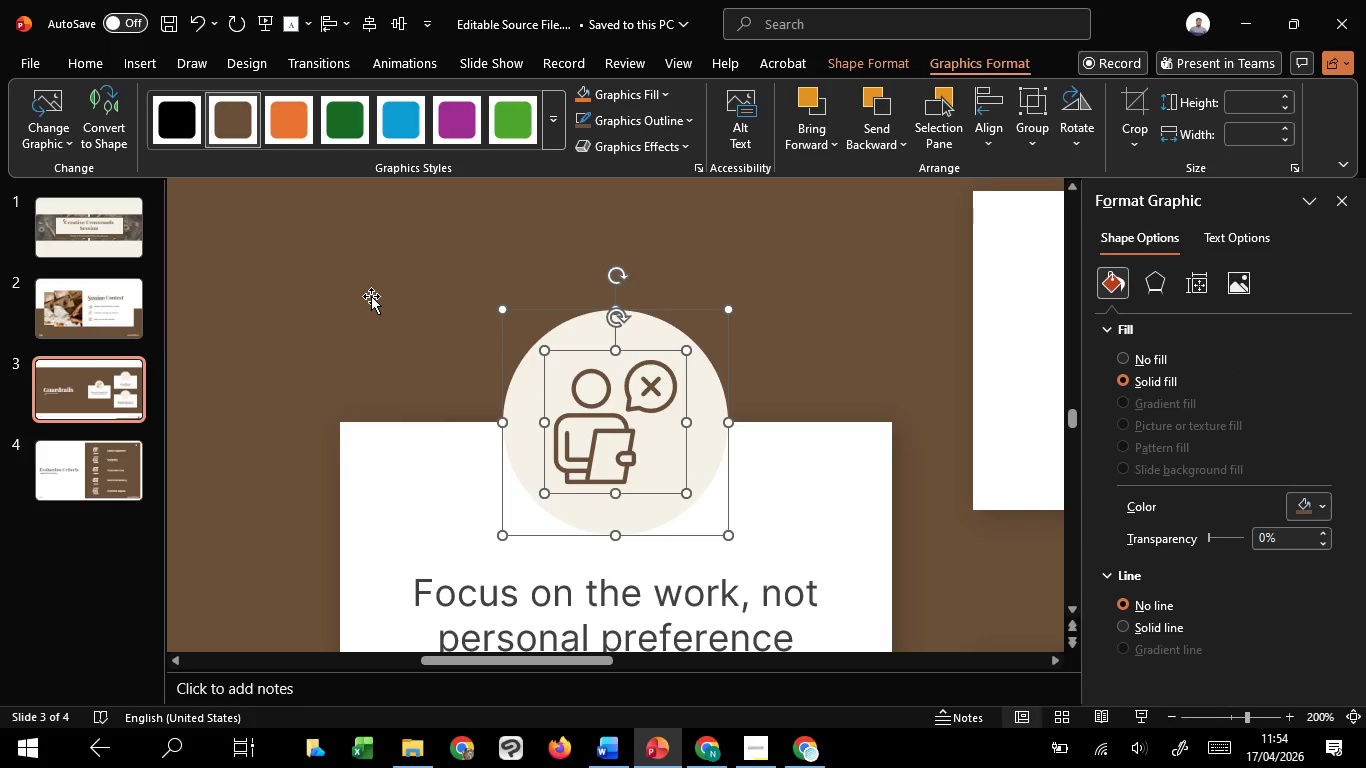 
left_click([371, 296])
 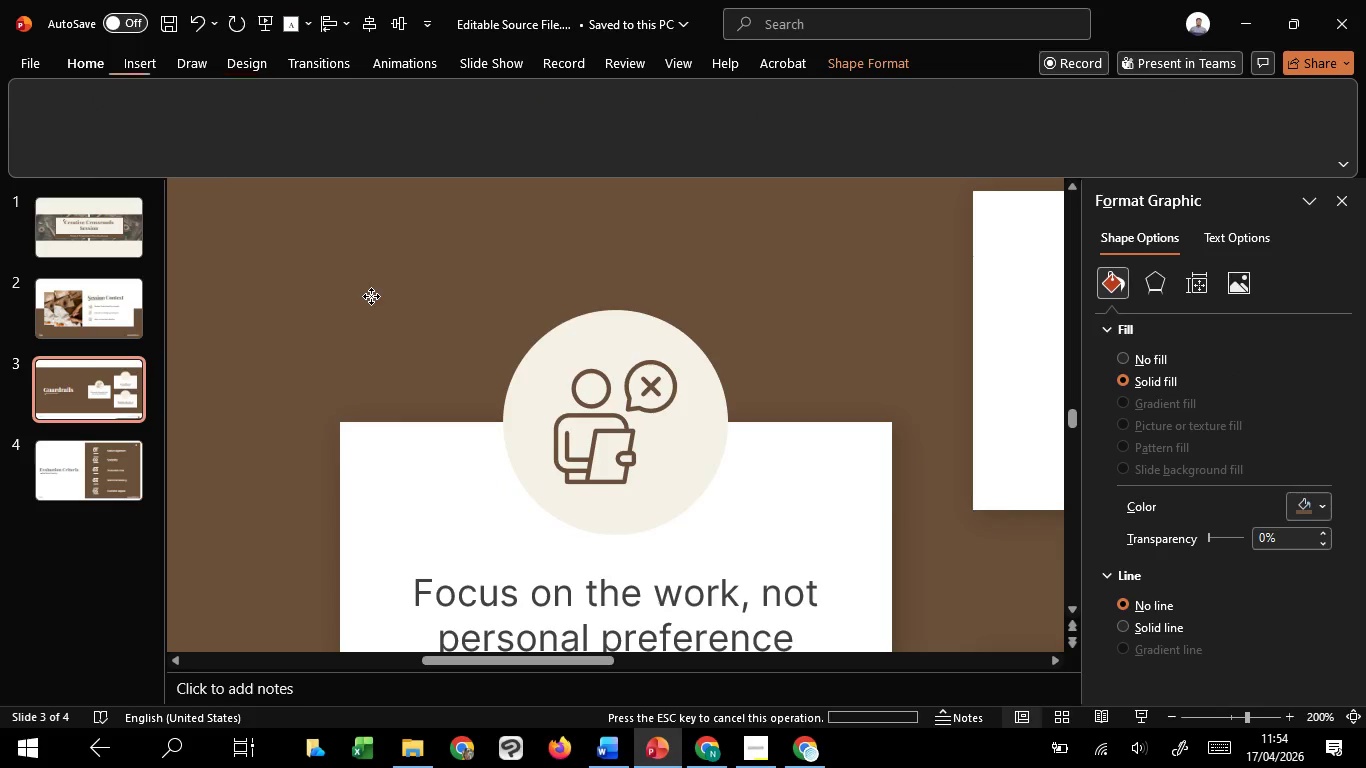 
hold_key(key=ControlLeft, duration=1.52)
scroll: coordinate [371, 296], scroll_direction: down, amount: 14.0
 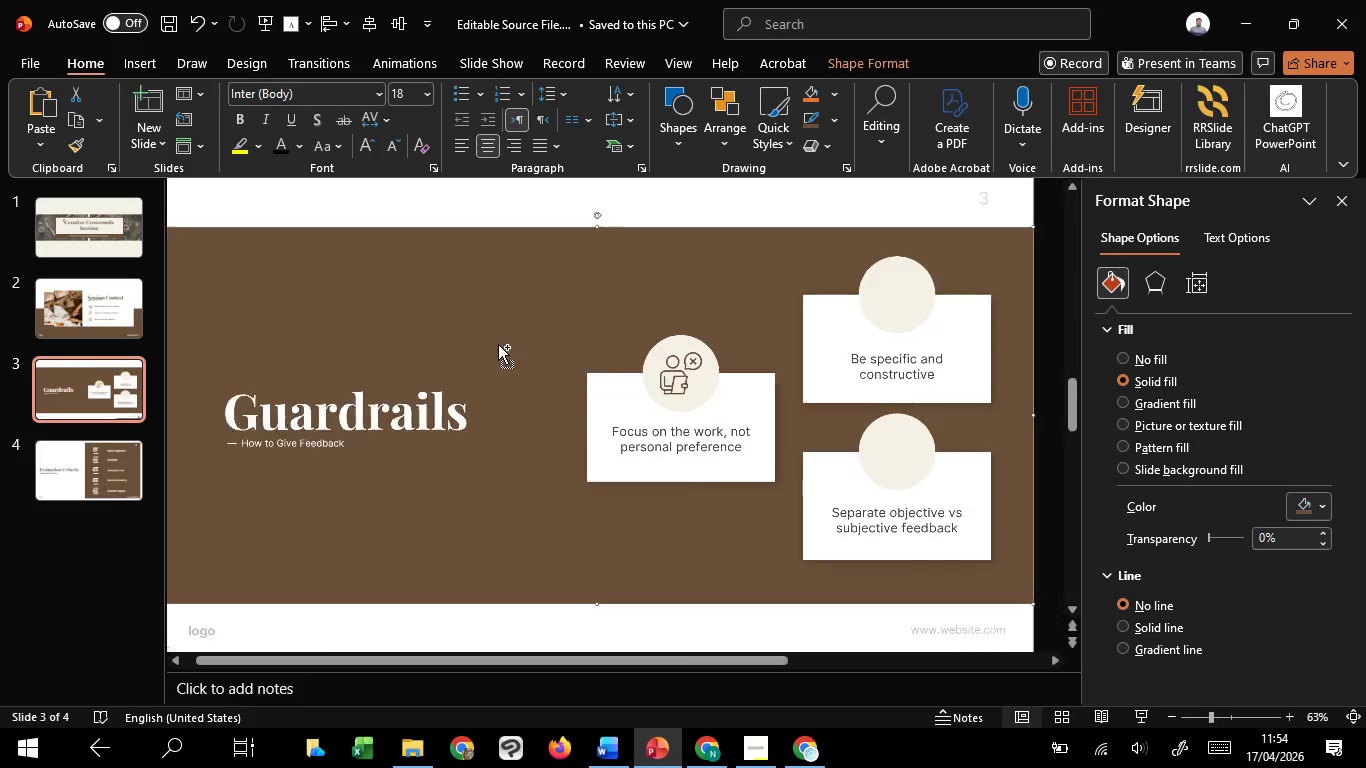 
hold_key(key=ControlLeft, duration=0.86)
 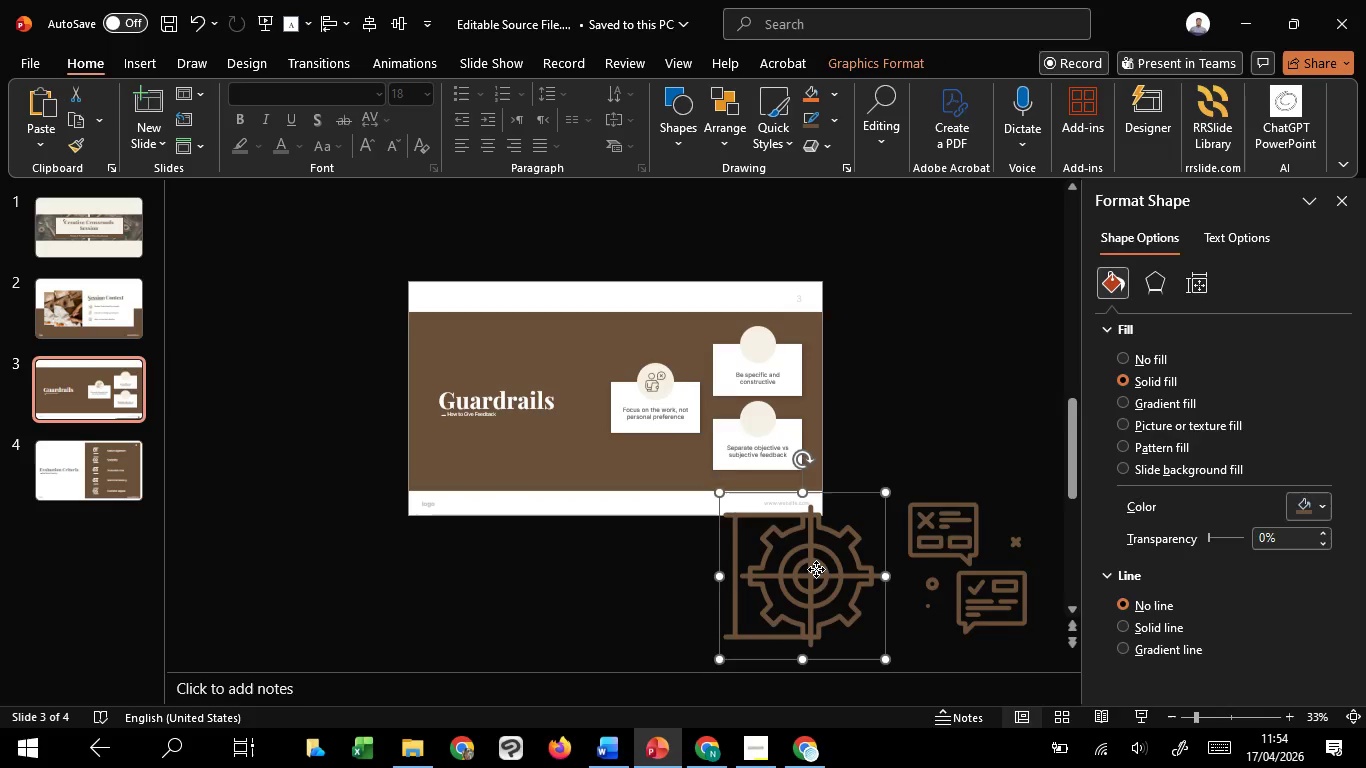 
scroll: coordinate [534, 369], scroll_direction: down, amount: 1.0
 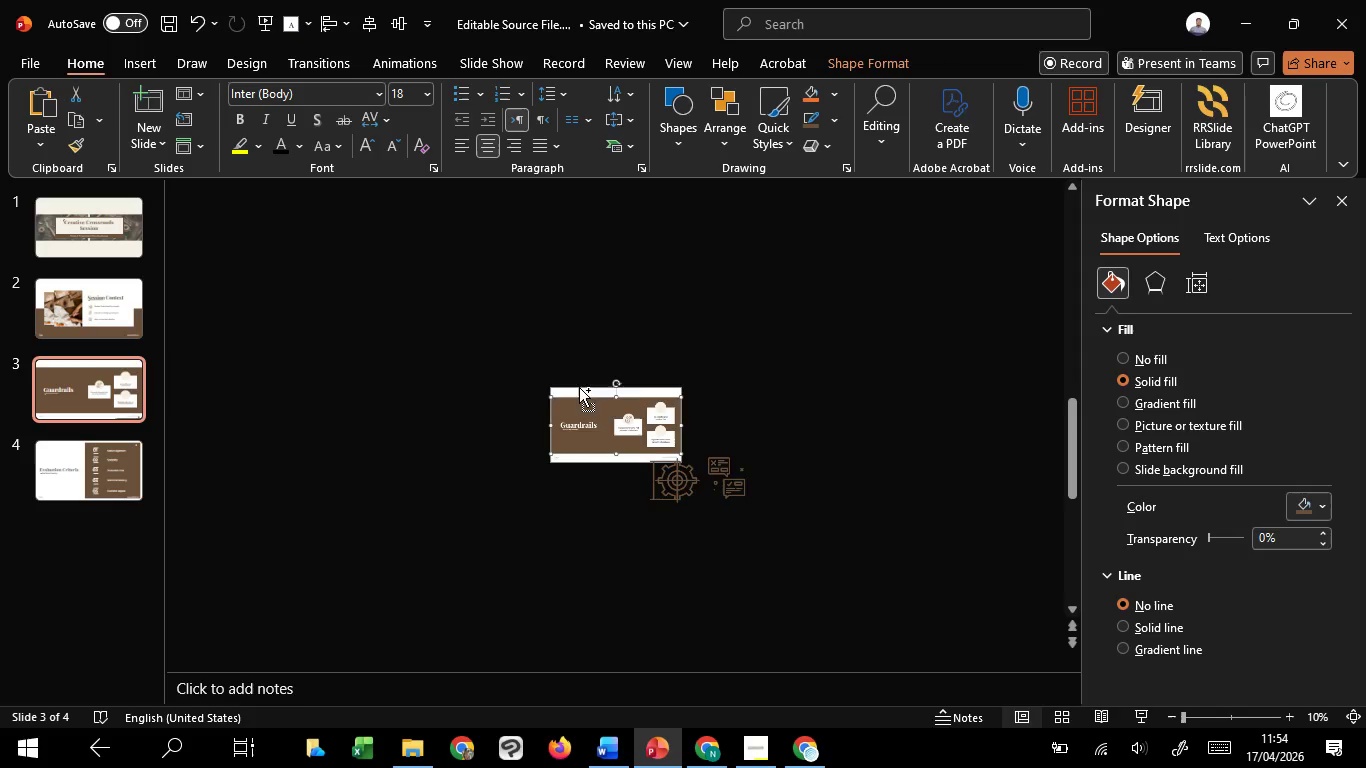 
scroll: coordinate [788, 465], scroll_direction: up, amount: 2.0
 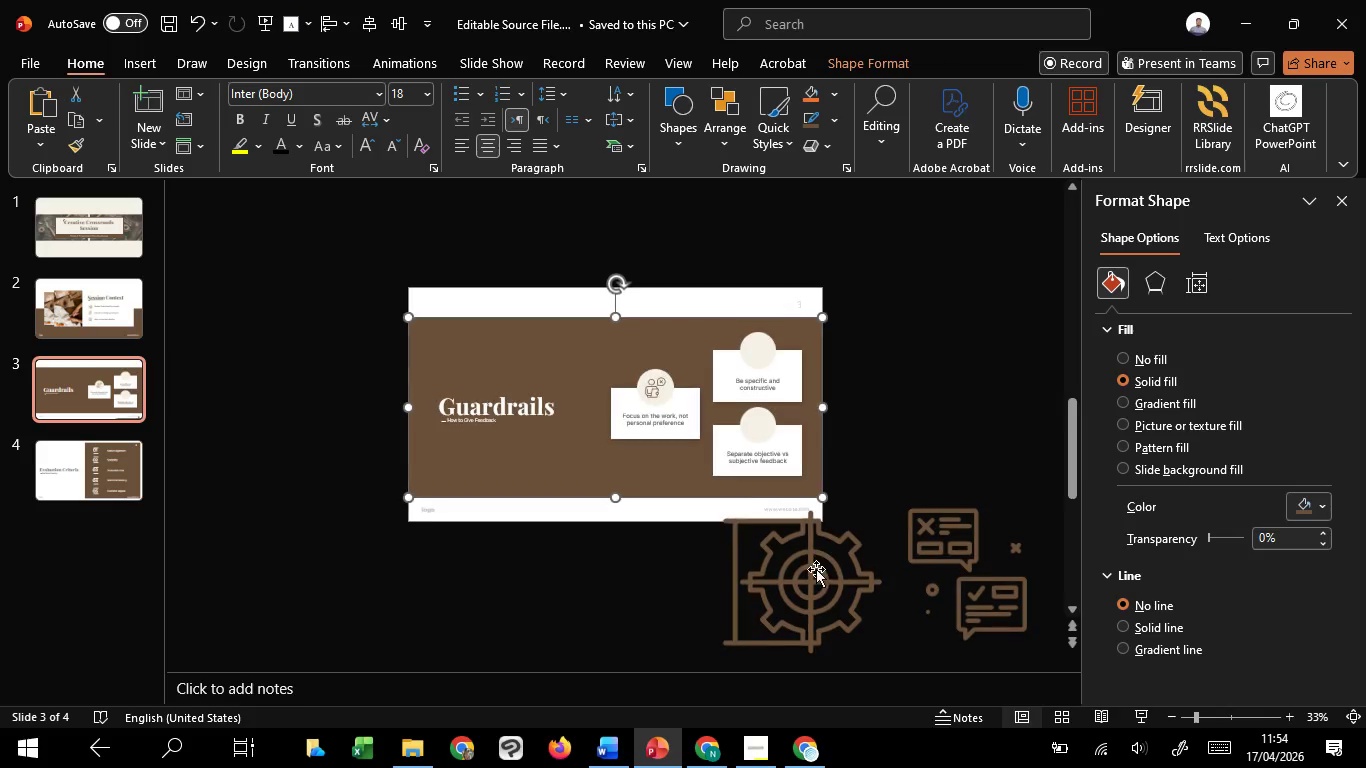 
left_click([816, 569])
 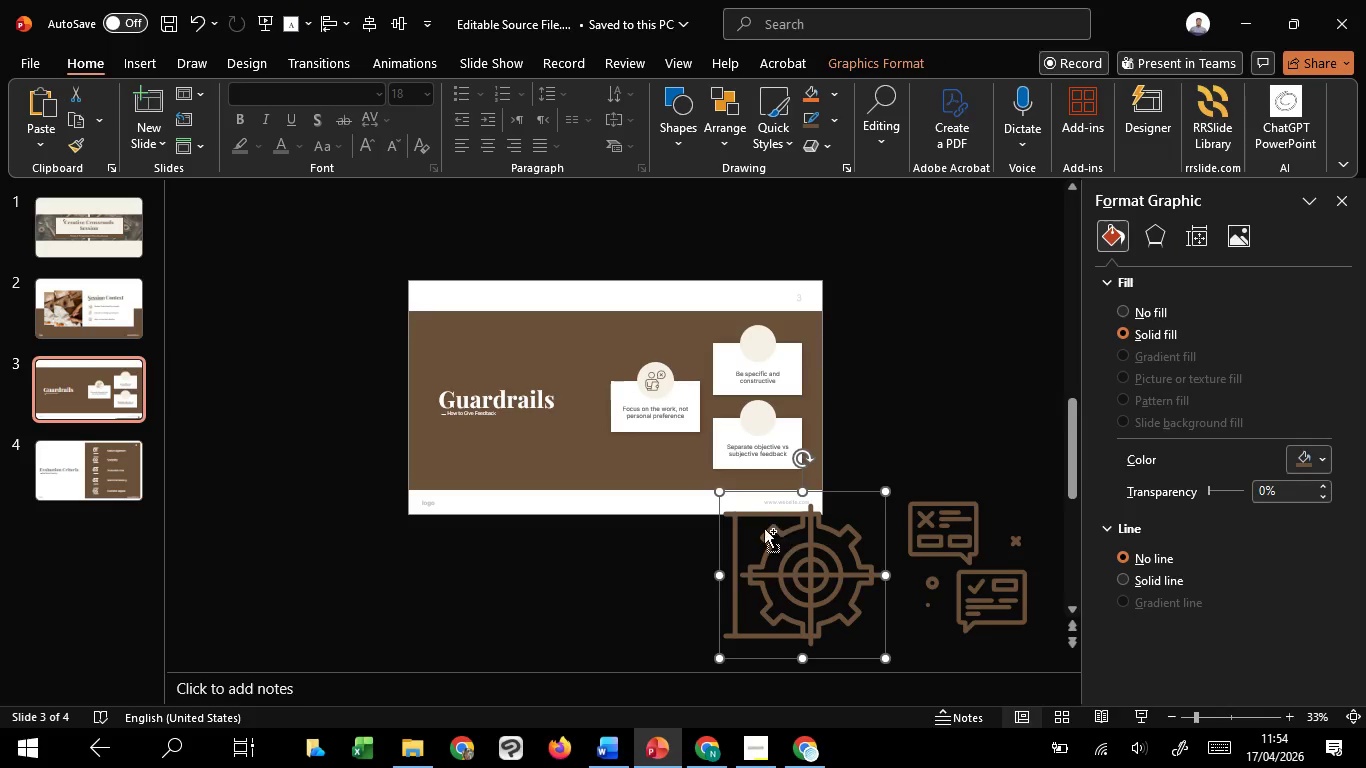 
hold_key(key=ControlLeft, duration=2.55)
hold_key(key=ShiftLeft, duration=1.52)
left_click_drag(start_coordinate=[719, 495], to_coordinate=[775, 551])
 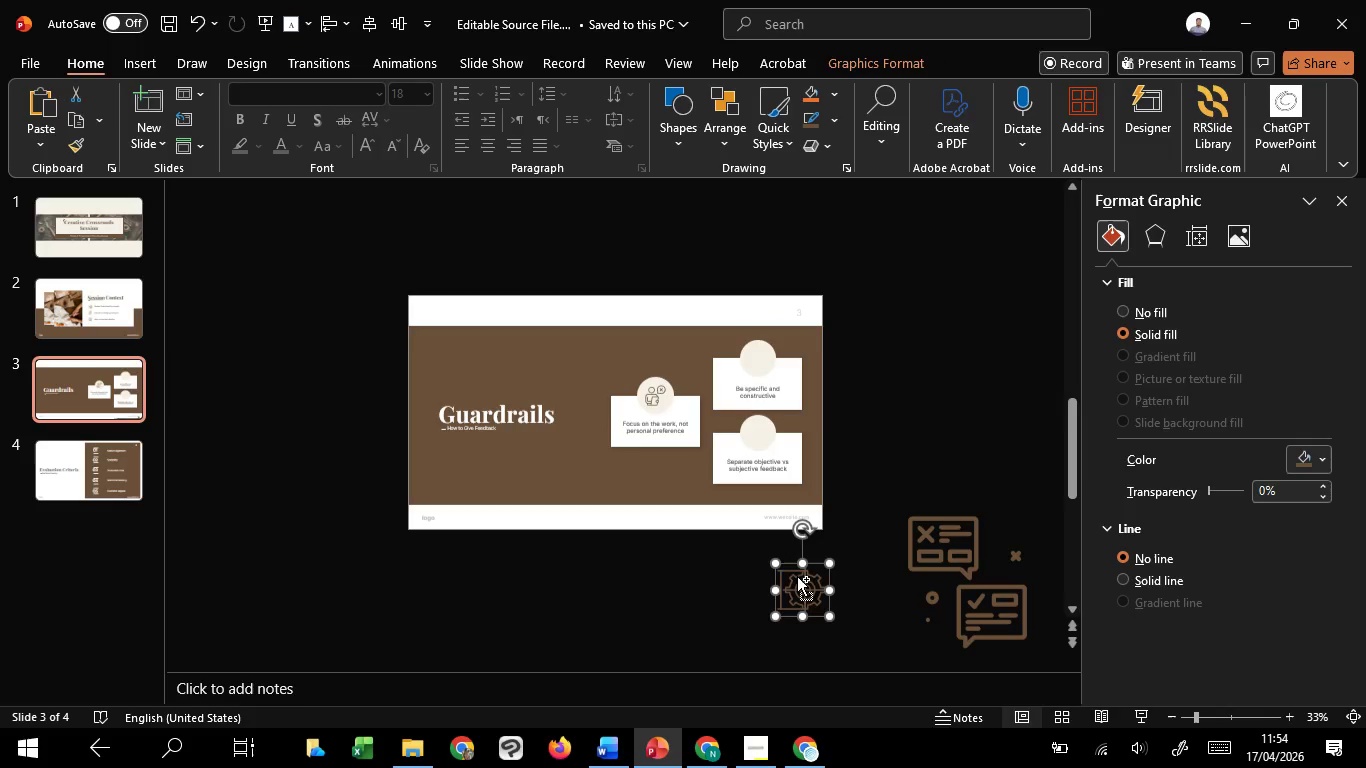 
hold_key(key=ShiftLeft, duration=0.81)
 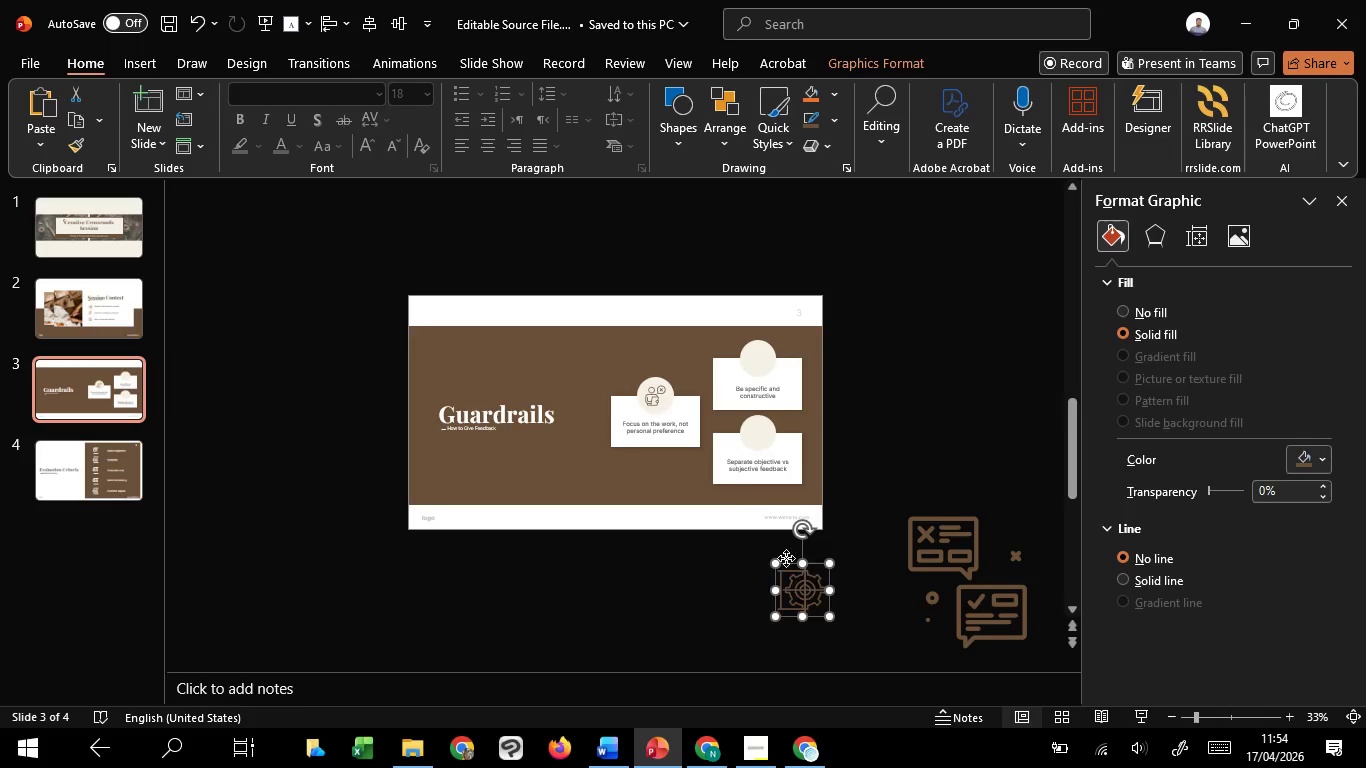 
left_click_drag(start_coordinate=[795, 585], to_coordinate=[752, 358])
 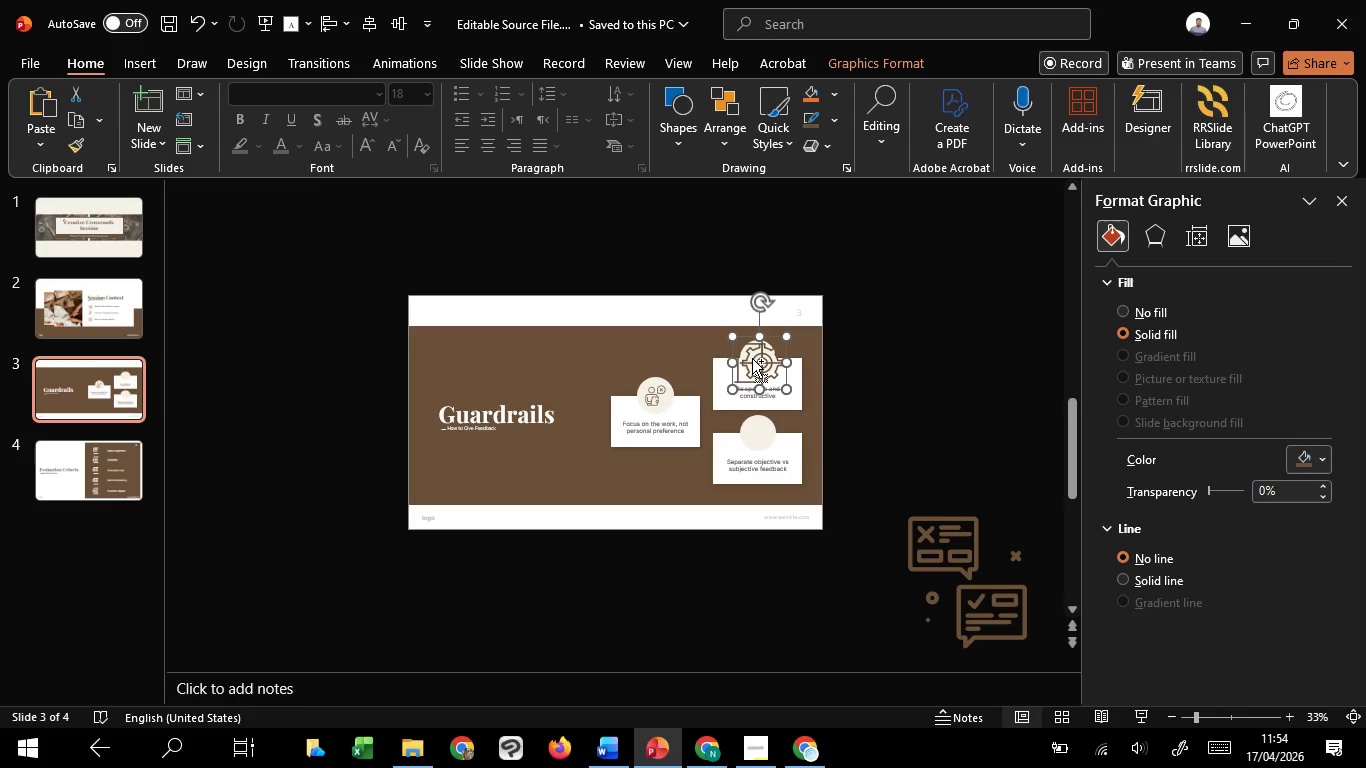 
hold_key(key=ControlLeft, duration=2.19)
scroll: coordinate [752, 358], scroll_direction: up, amount: 4.0
 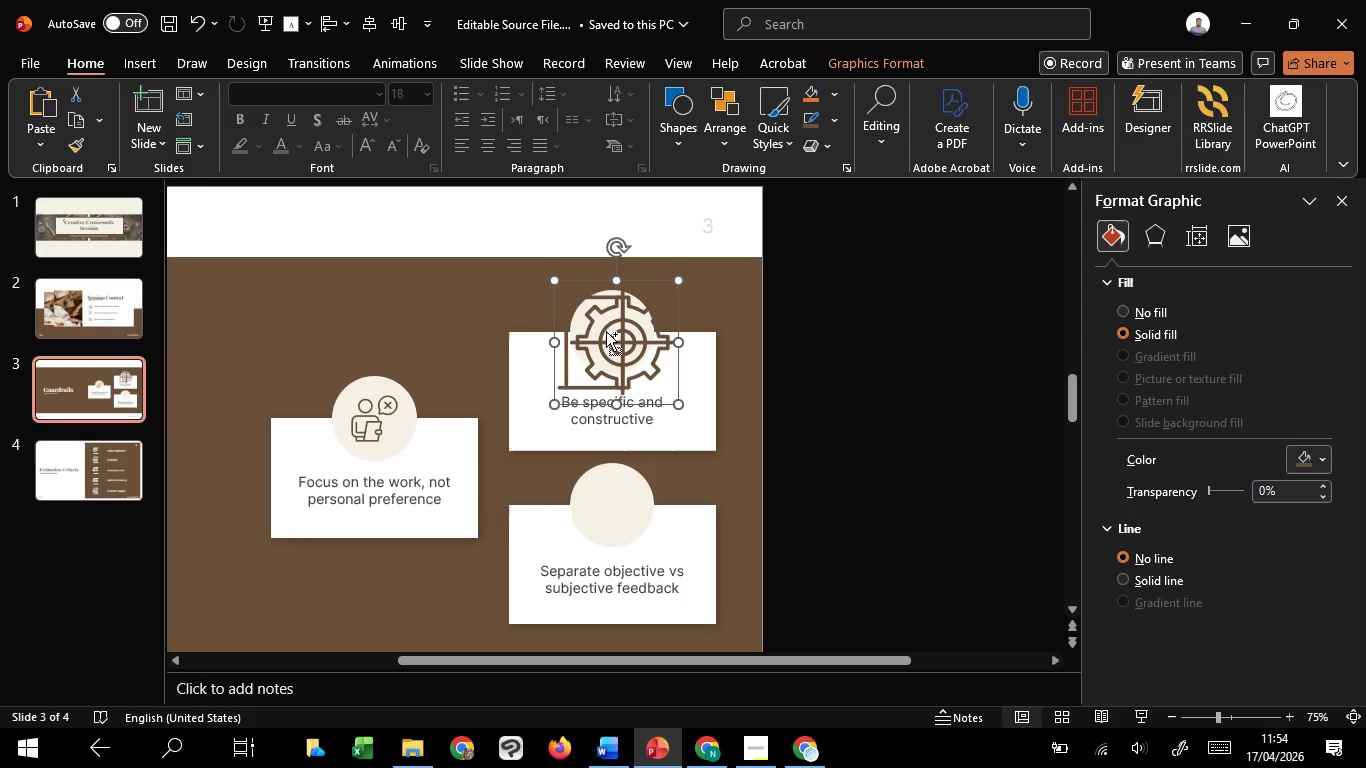 
hold_key(key=ShiftLeft, duration=1.52)
left_click_drag(start_coordinate=[555, 282], to_coordinate=[590, 313])
 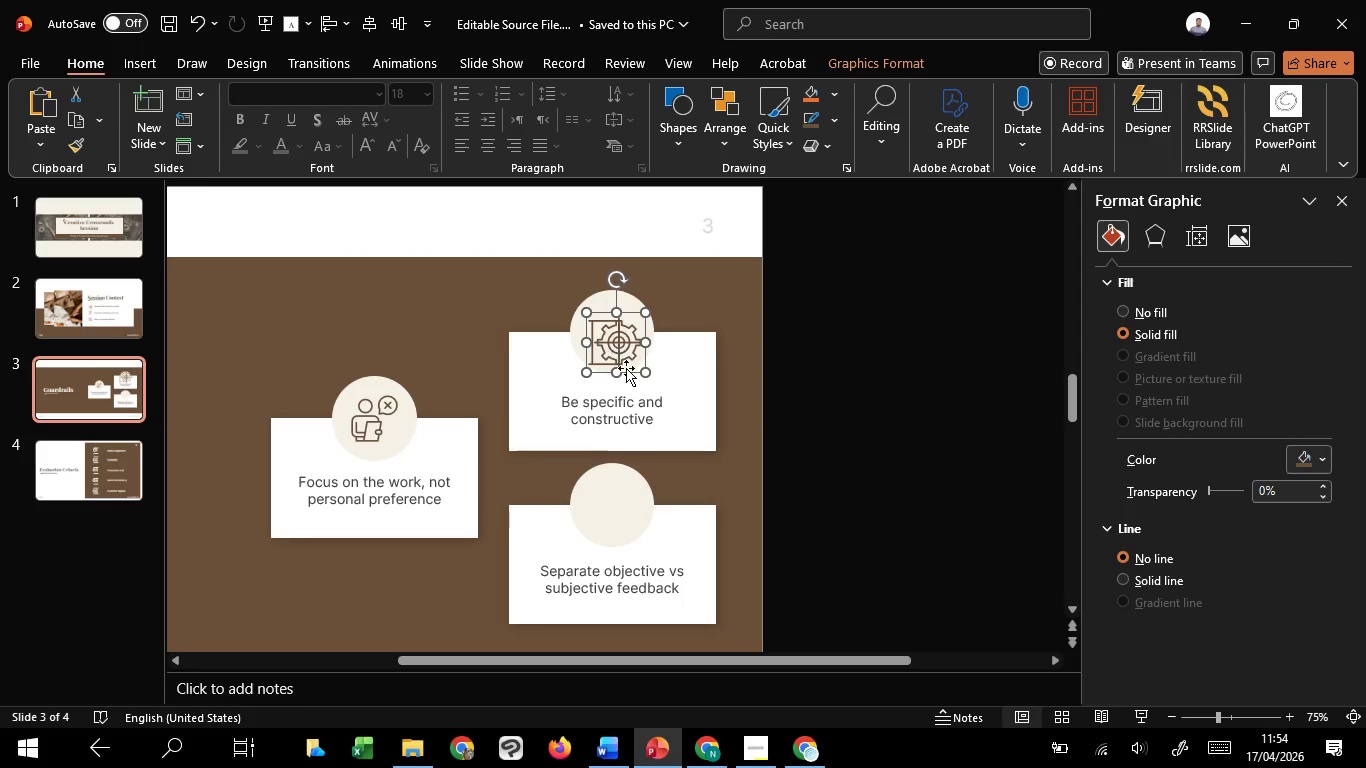 
hold_key(key=ShiftLeft, duration=1.31)
left_click([596, 300])
 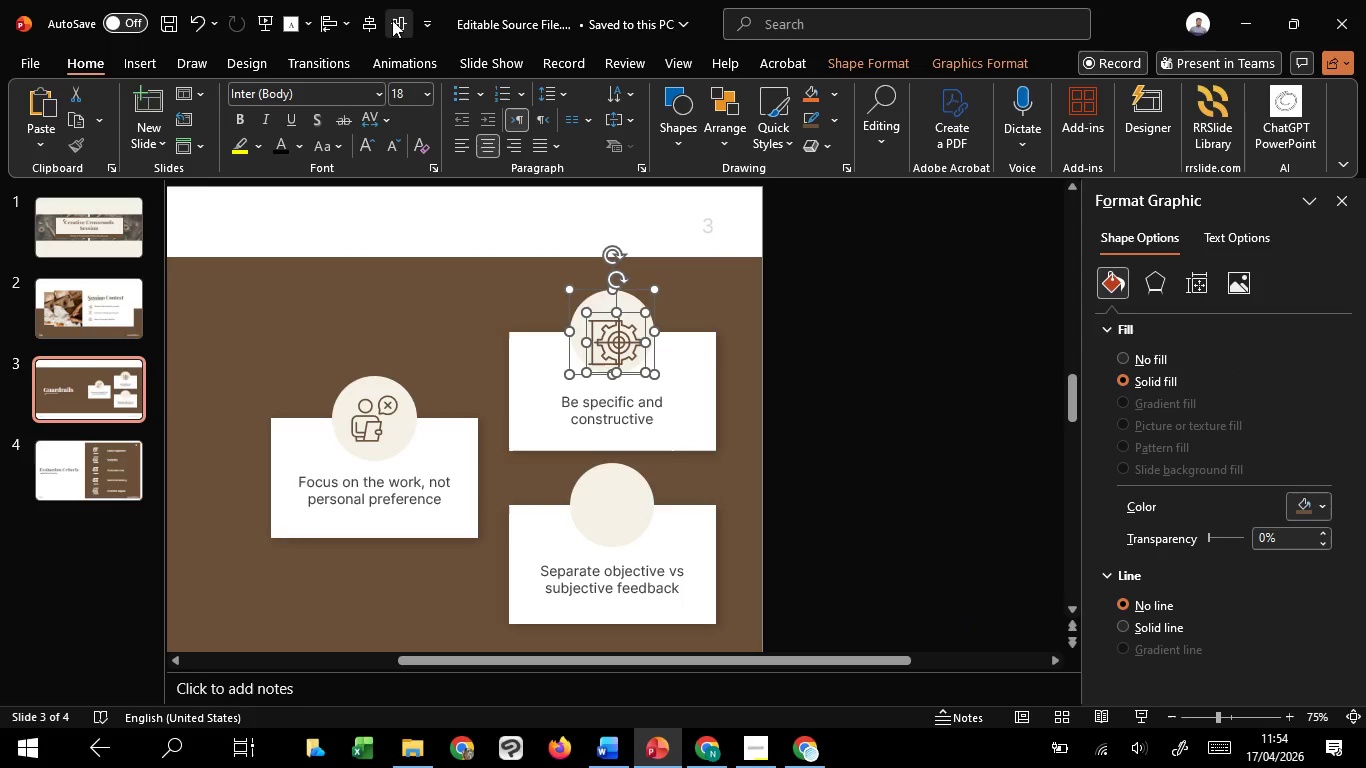 
left_click([392, 20])
 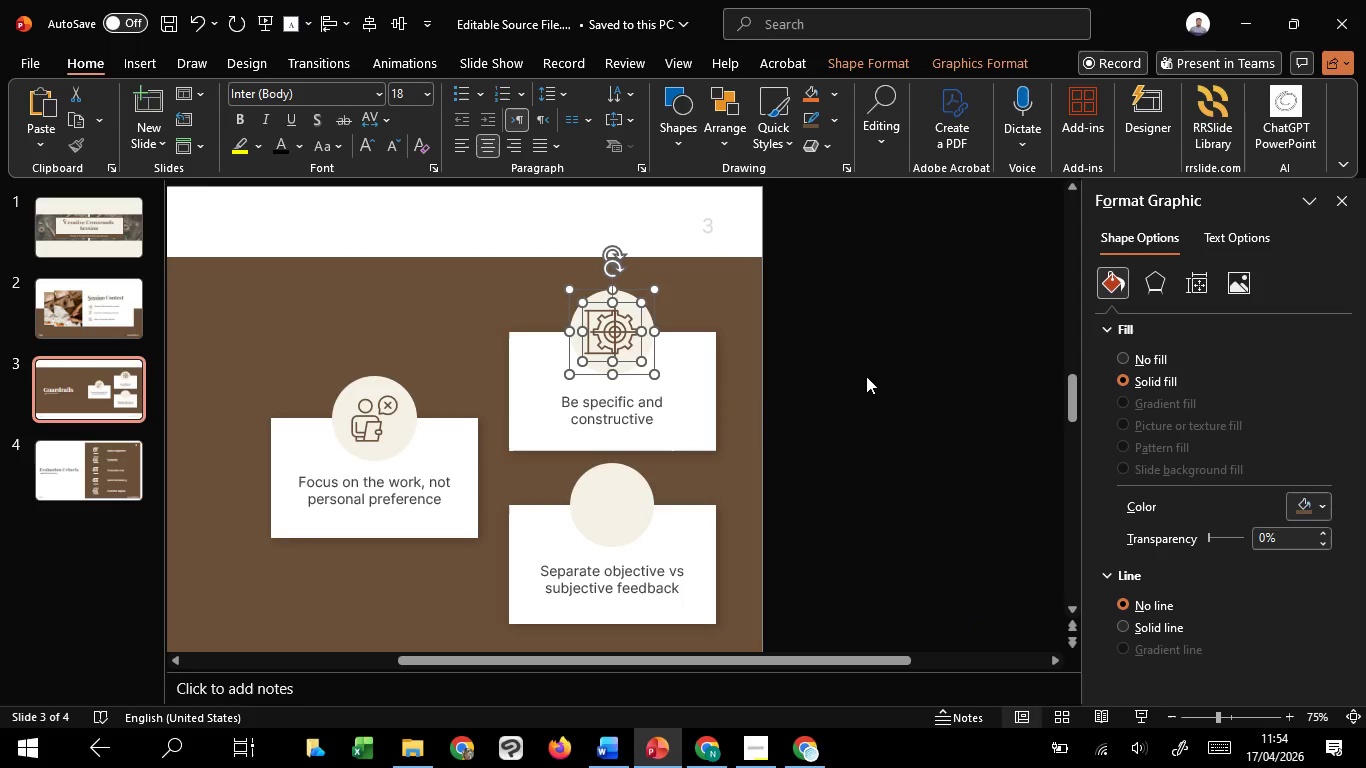 
left_click([912, 439])
 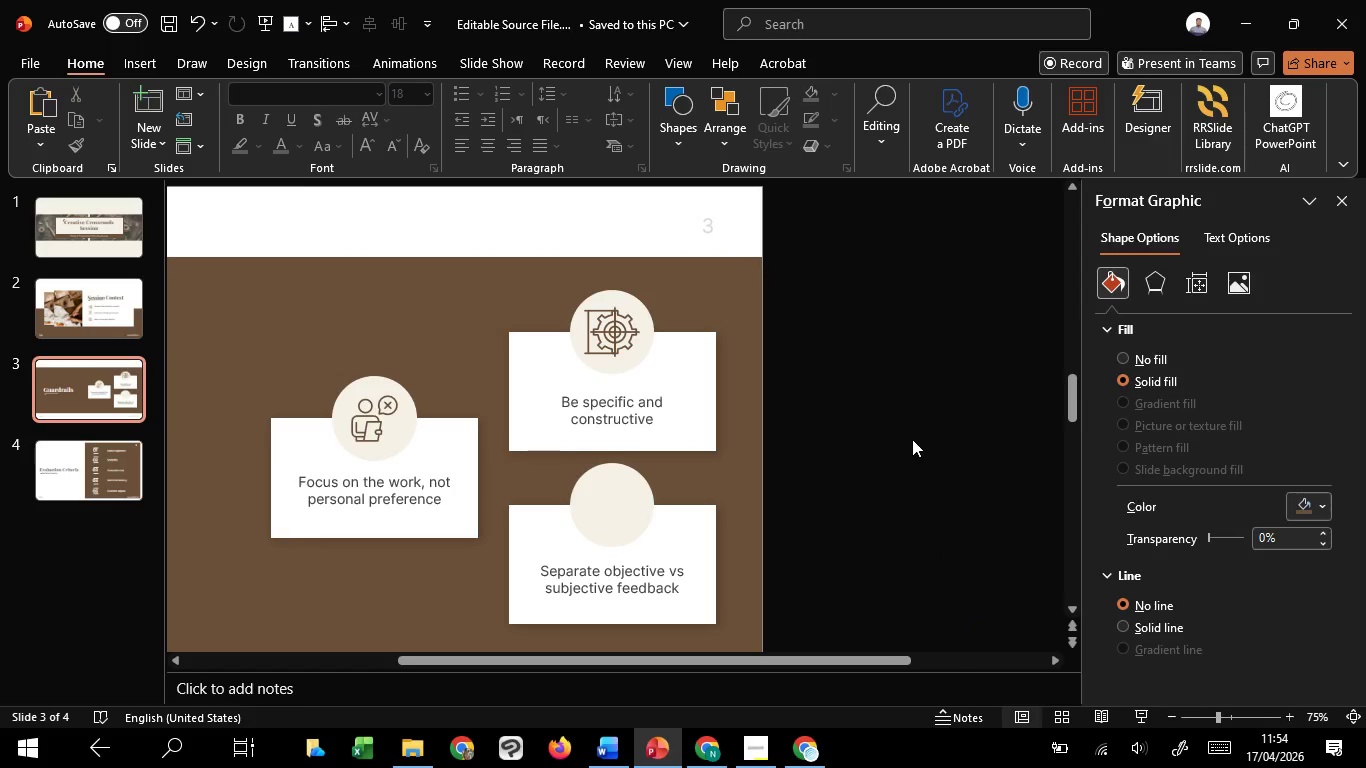 
hold_key(key=ControlLeft, duration=0.72)
scroll: coordinate [912, 440], scroll_direction: down, amount: 4.0
 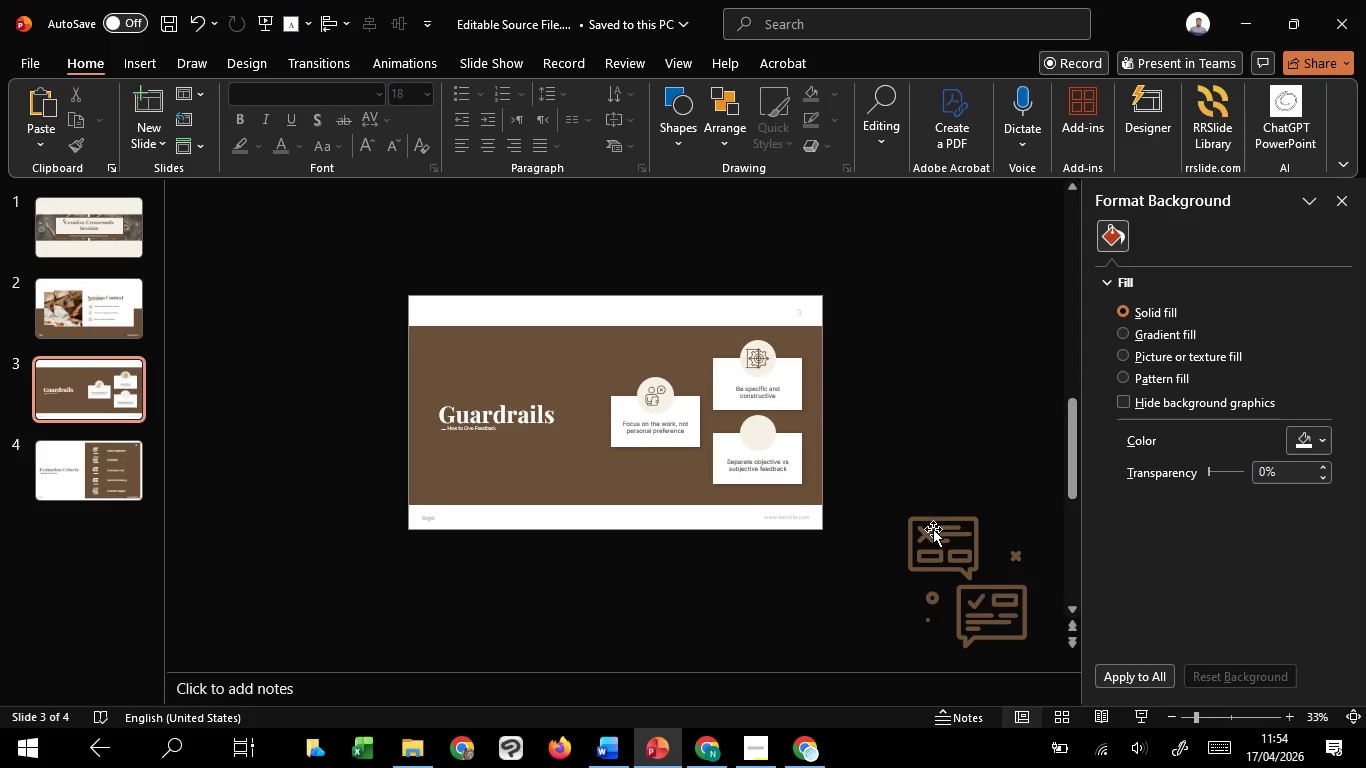 
left_click([933, 529])
 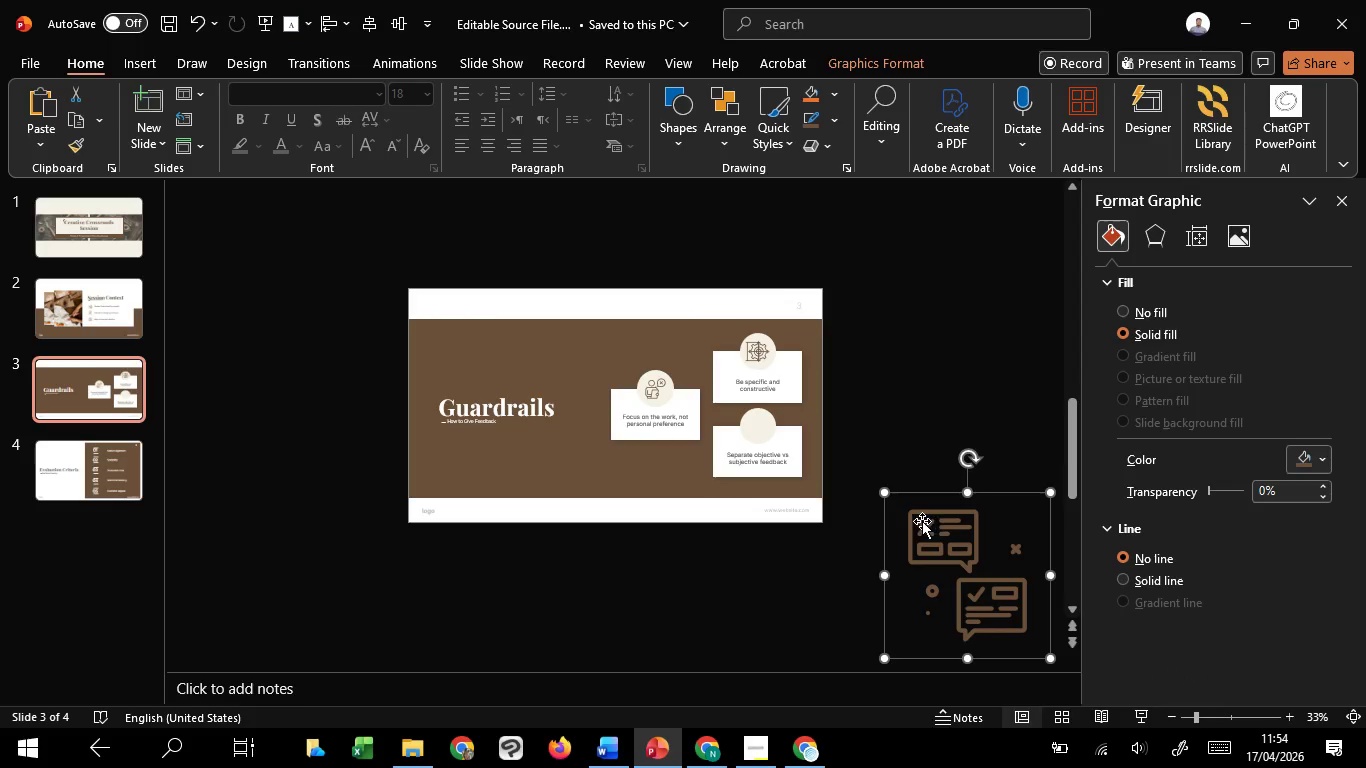 
hold_key(key=ControlLeft, duration=1.47)
hold_key(key=ShiftLeft, duration=1.41)
left_click_drag(start_coordinate=[889, 494], to_coordinate=[946, 559])
 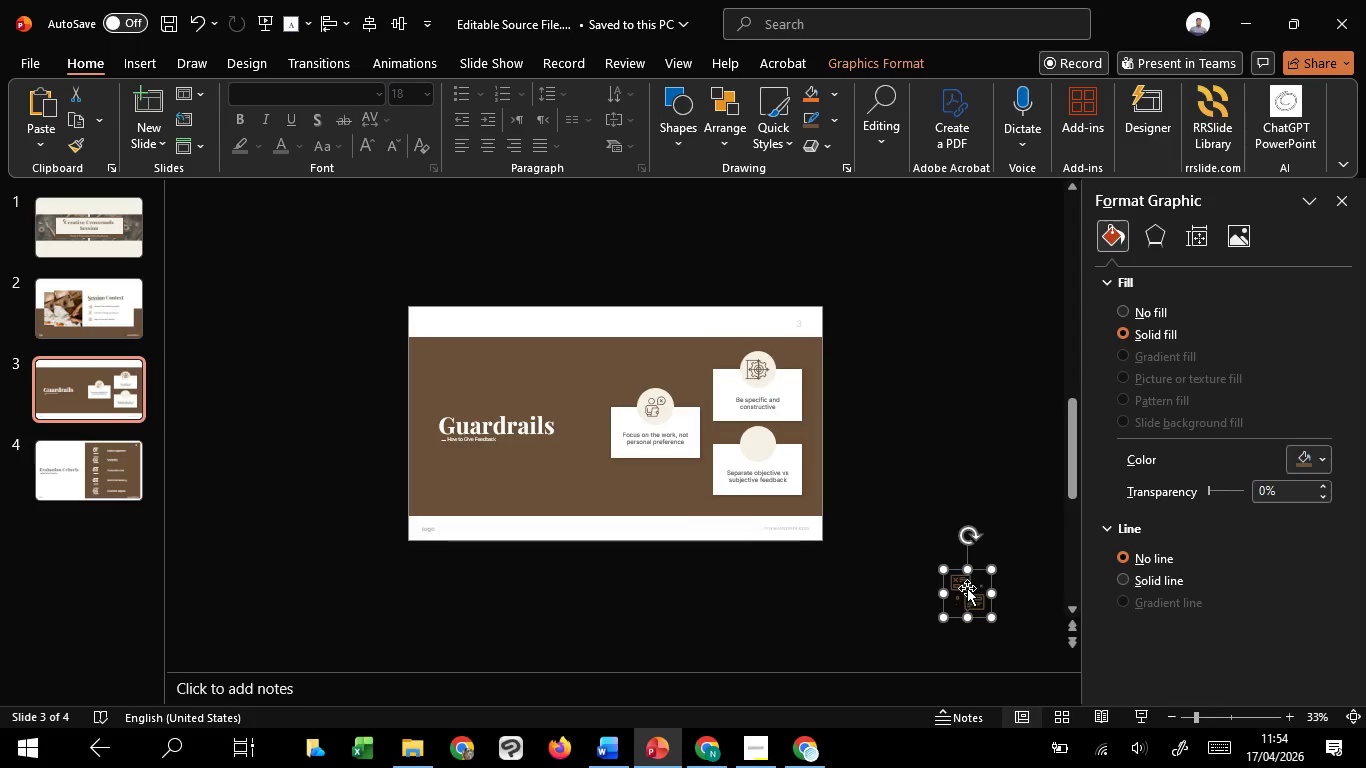 
left_click_drag(start_coordinate=[967, 588], to_coordinate=[761, 443])
 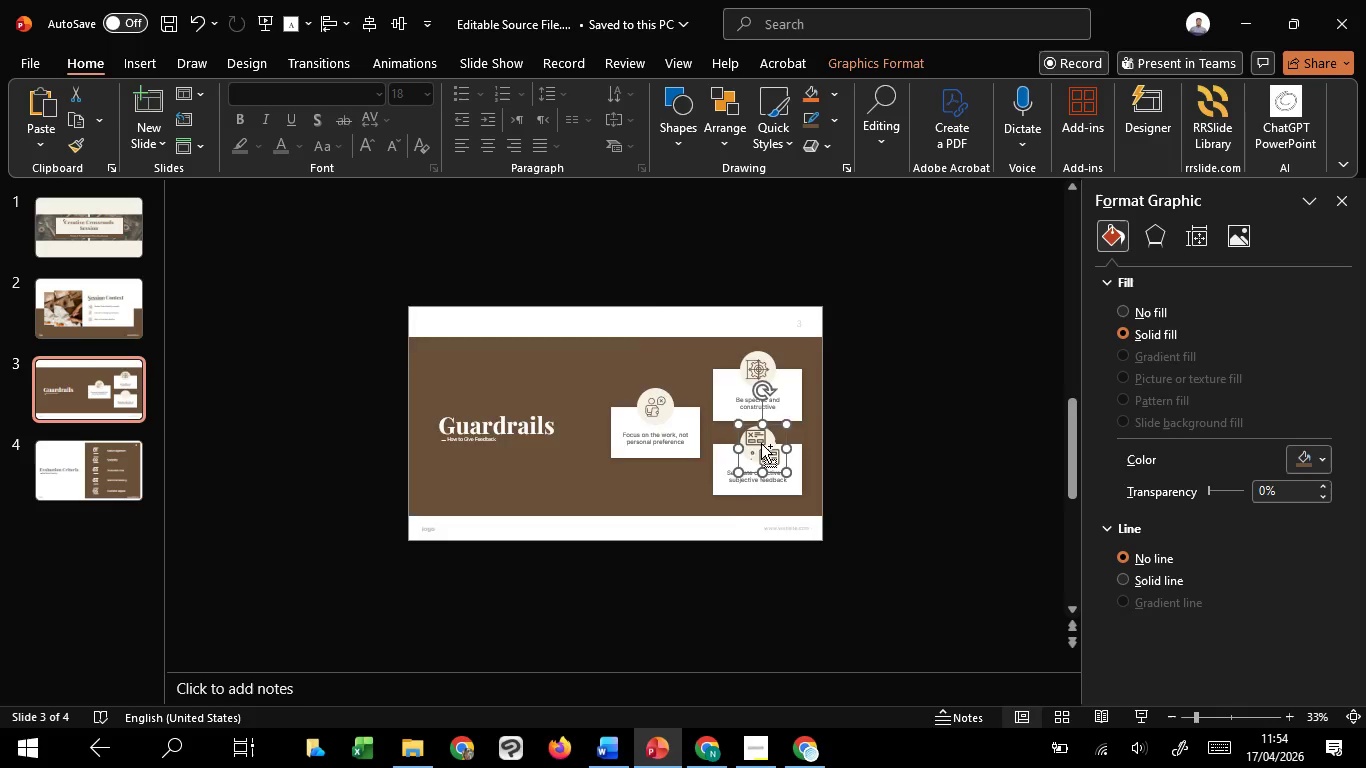 
hold_key(key=ControlLeft, duration=2.53)
 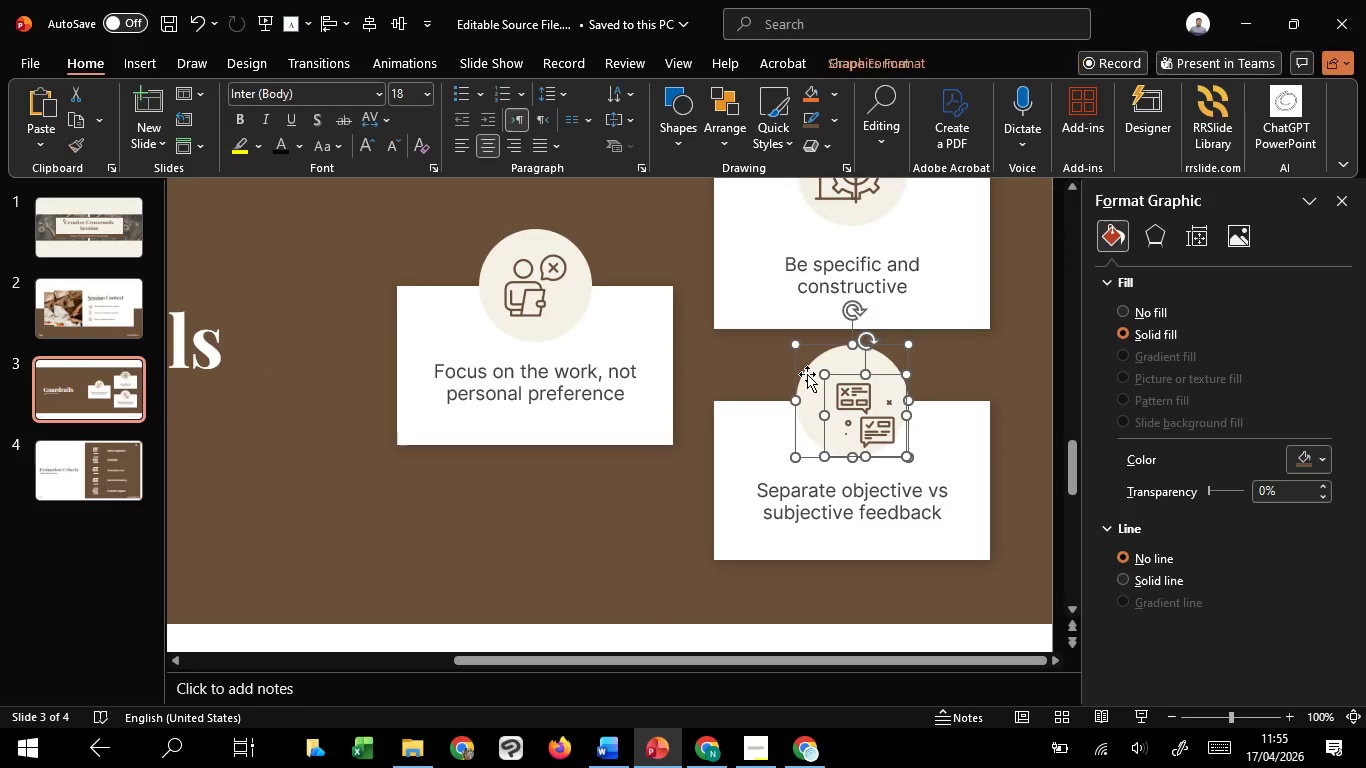 
hold_key(key=ShiftLeft, duration=1.52)
 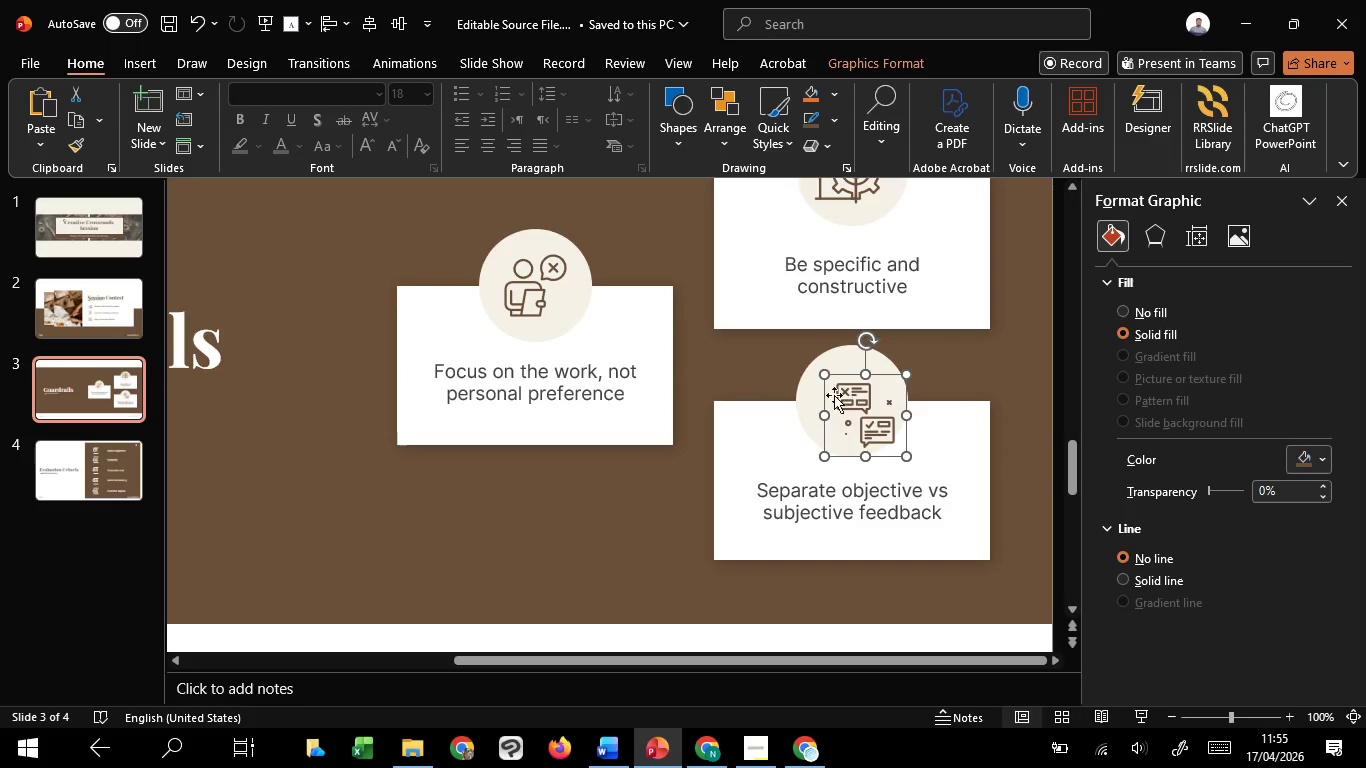 
scroll: coordinate [761, 443], scroll_direction: up, amount: 5.0
 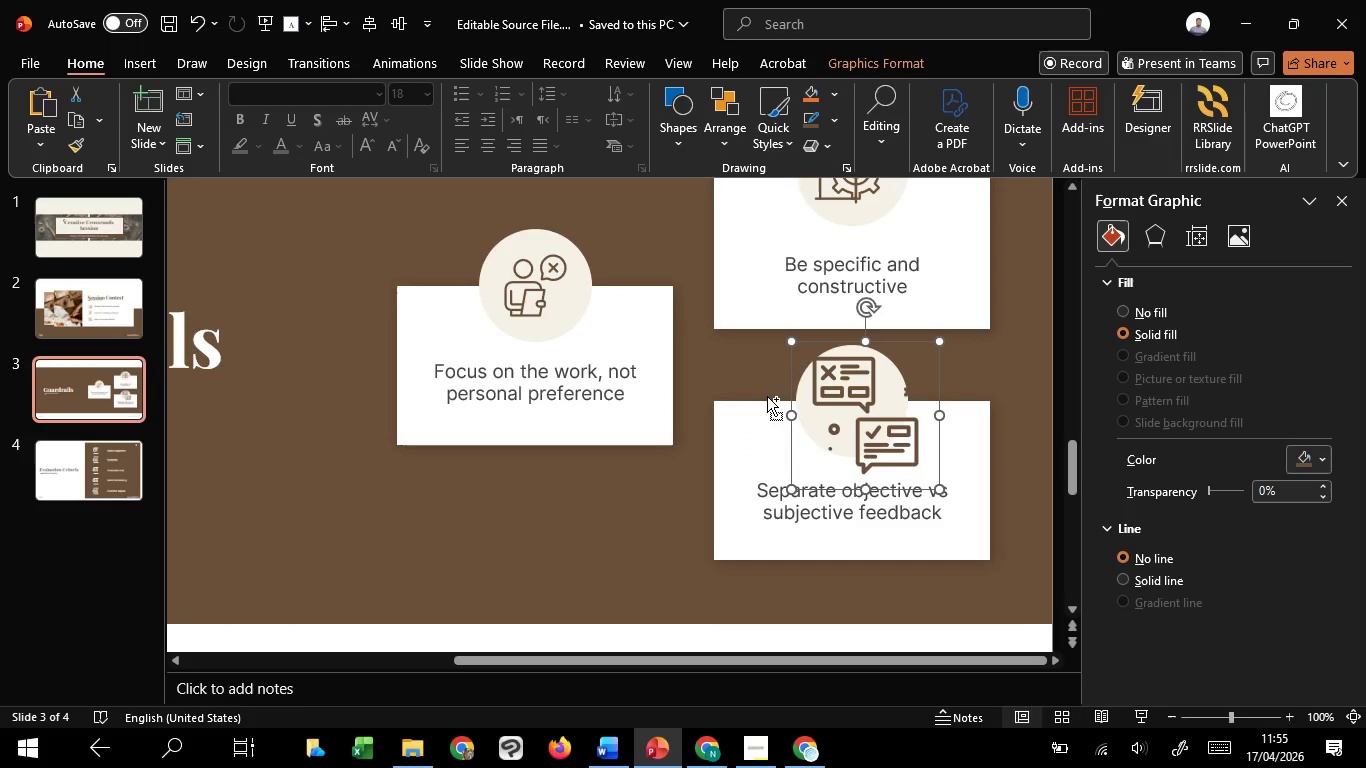 
left_click_drag(start_coordinate=[788, 336], to_coordinate=[821, 376])
 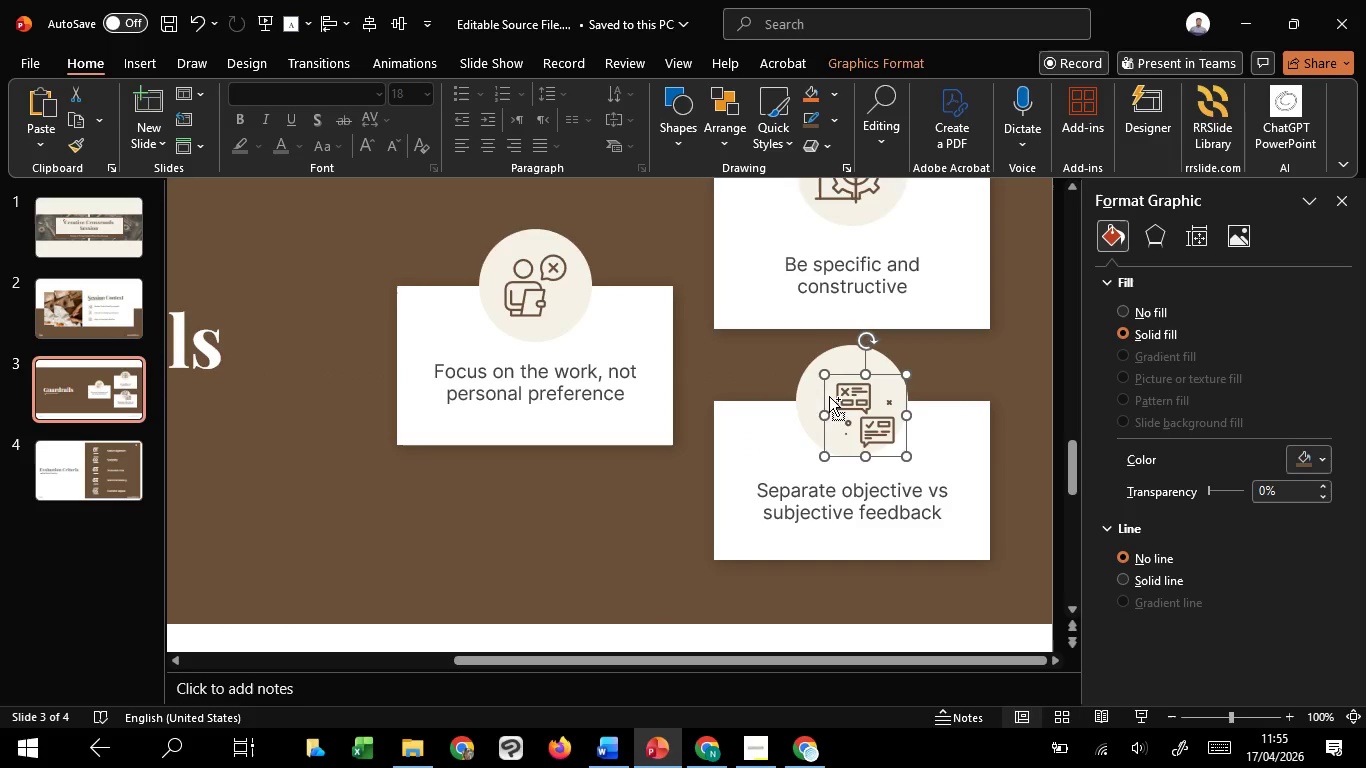 
hold_key(key=ShiftLeft, duration=0.42)
 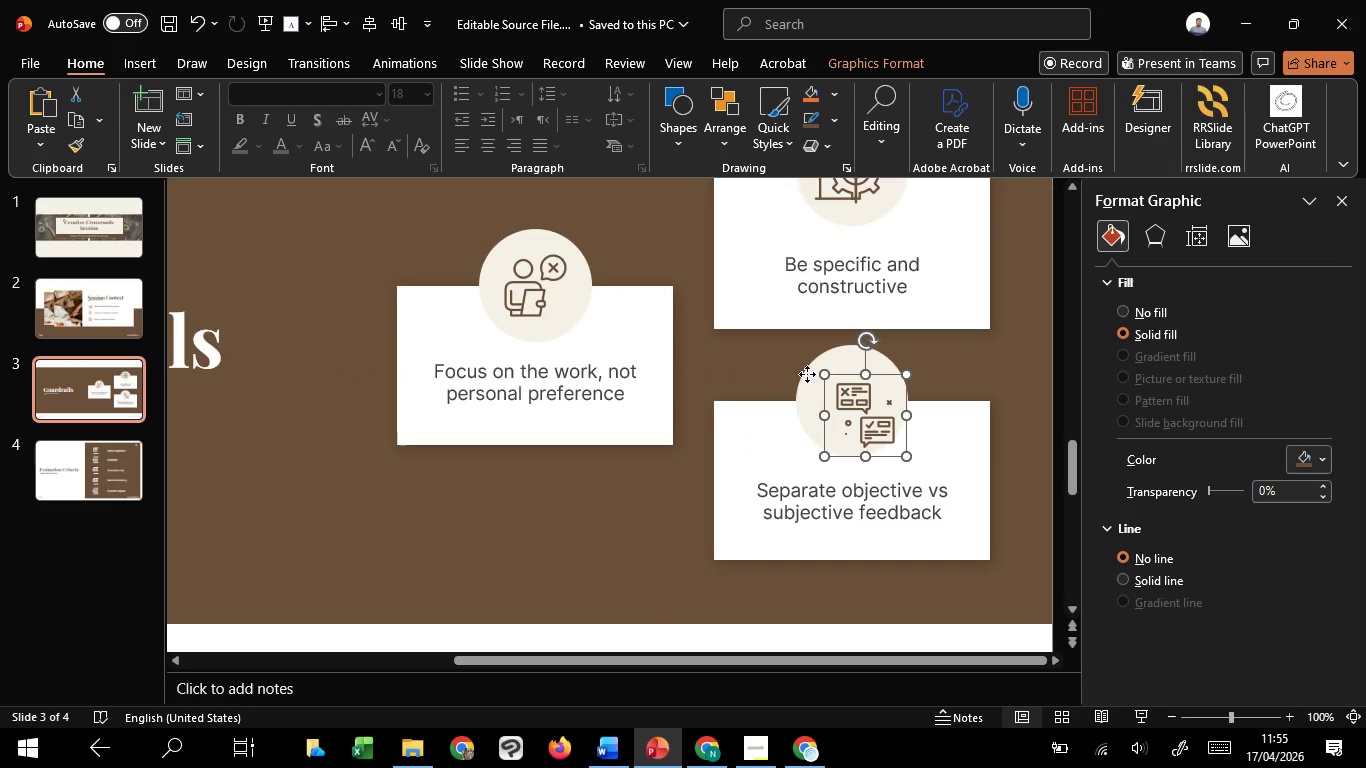 
hold_key(key=ShiftLeft, duration=0.95)
left_click([807, 374])
 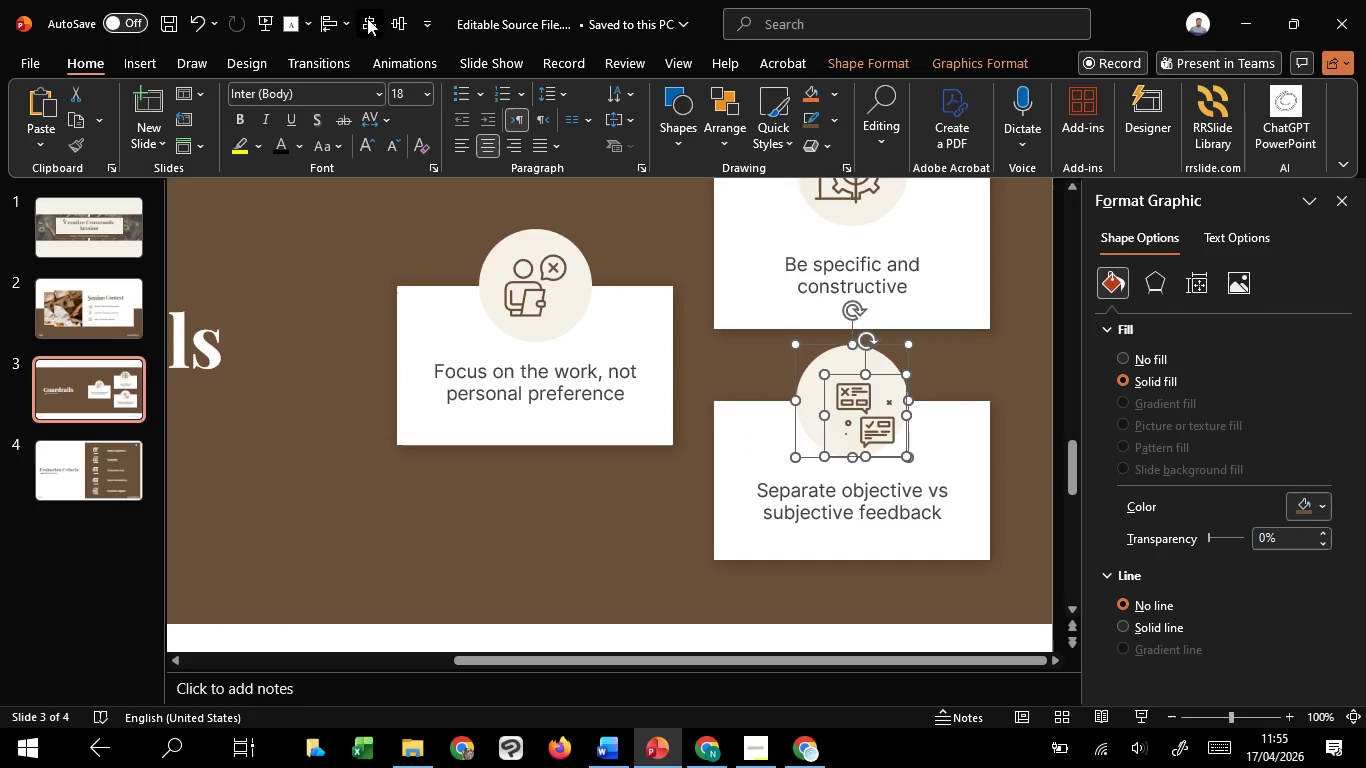 
double_click([400, 18])
 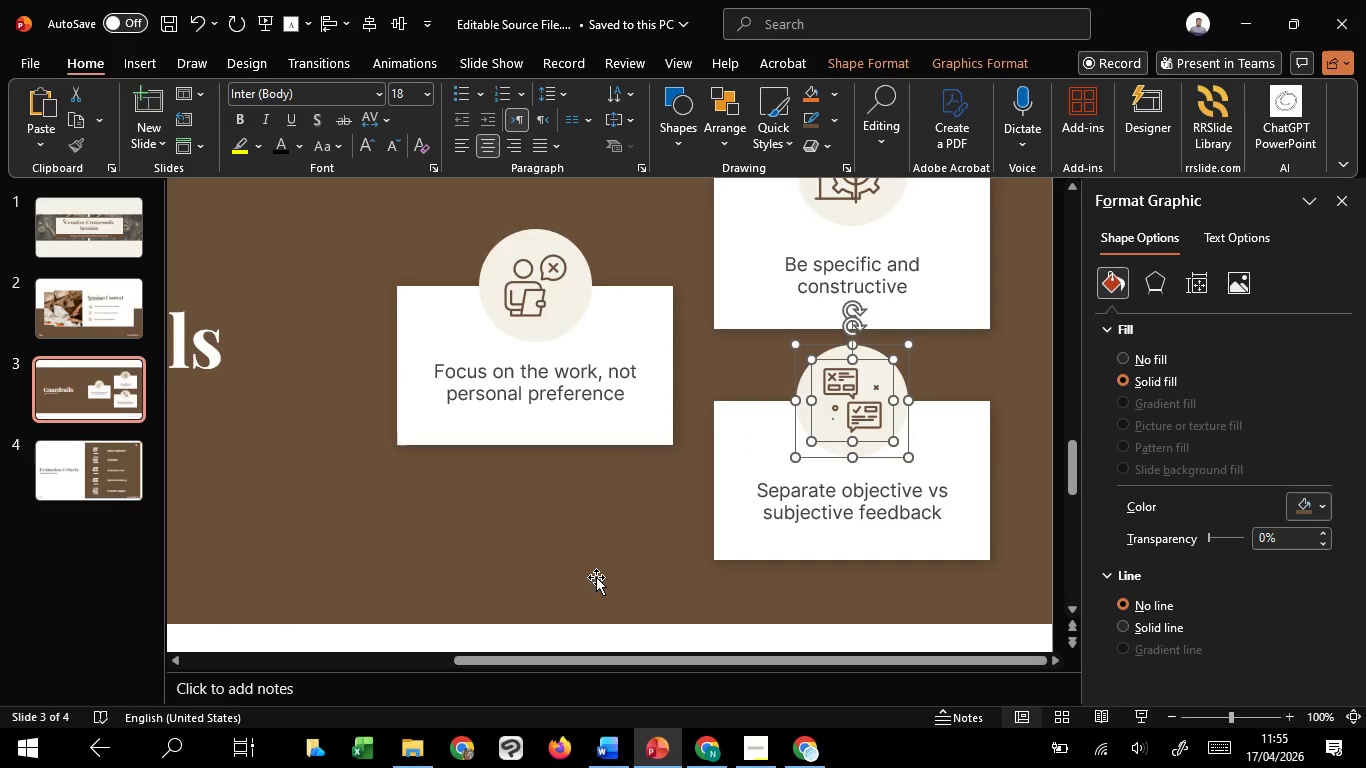 
left_click([596, 577])
 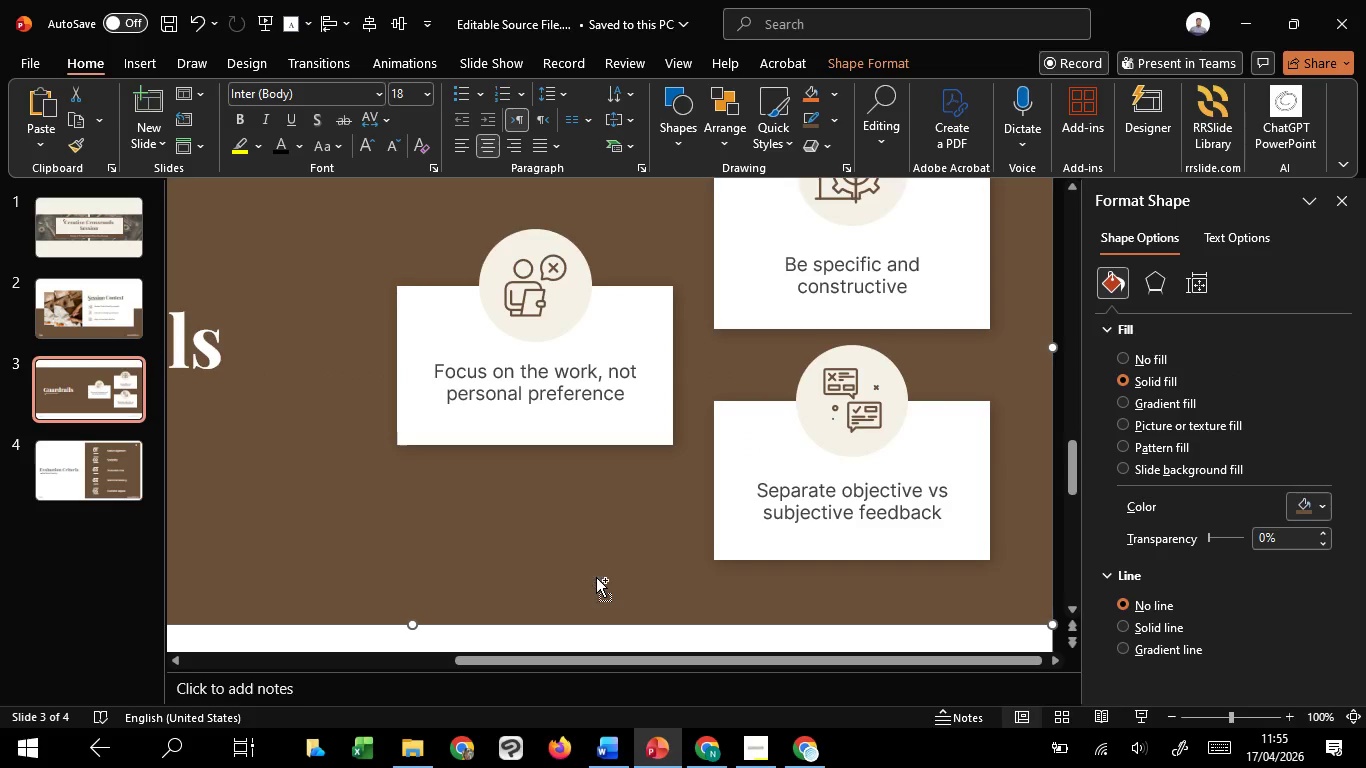 
hold_key(key=ControlLeft, duration=1.52)
 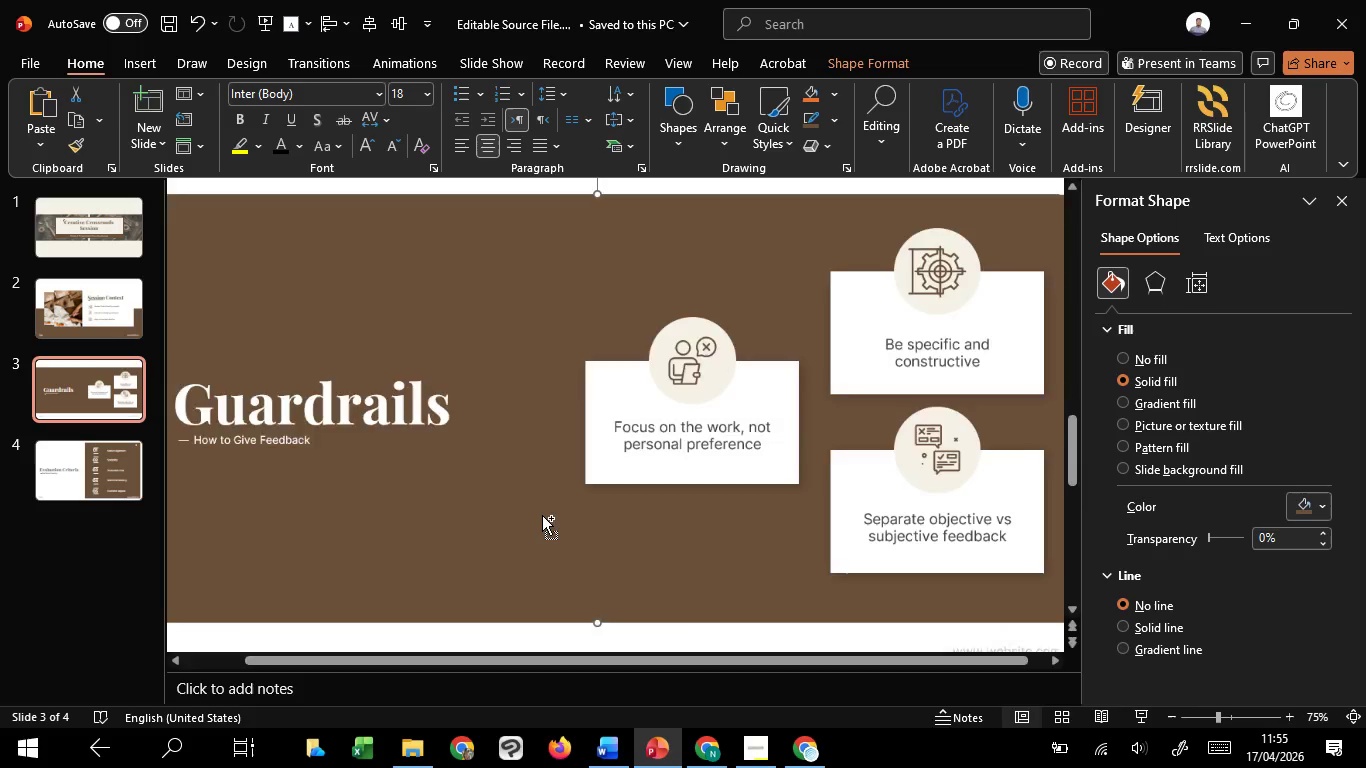 
hold_key(key=ControlLeft, duration=1.28)
scroll: coordinate [542, 515], scroll_direction: down, amount: 4.0
 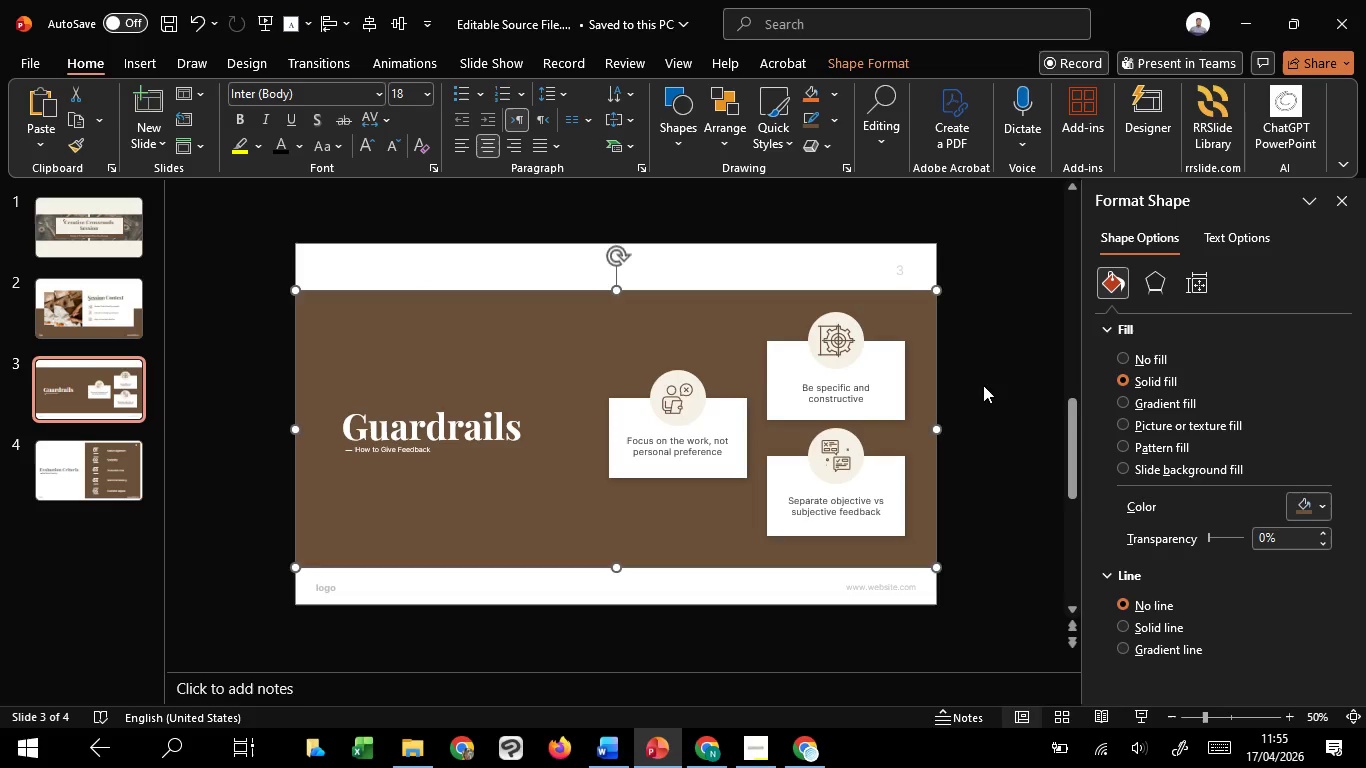 
left_click([983, 385])
 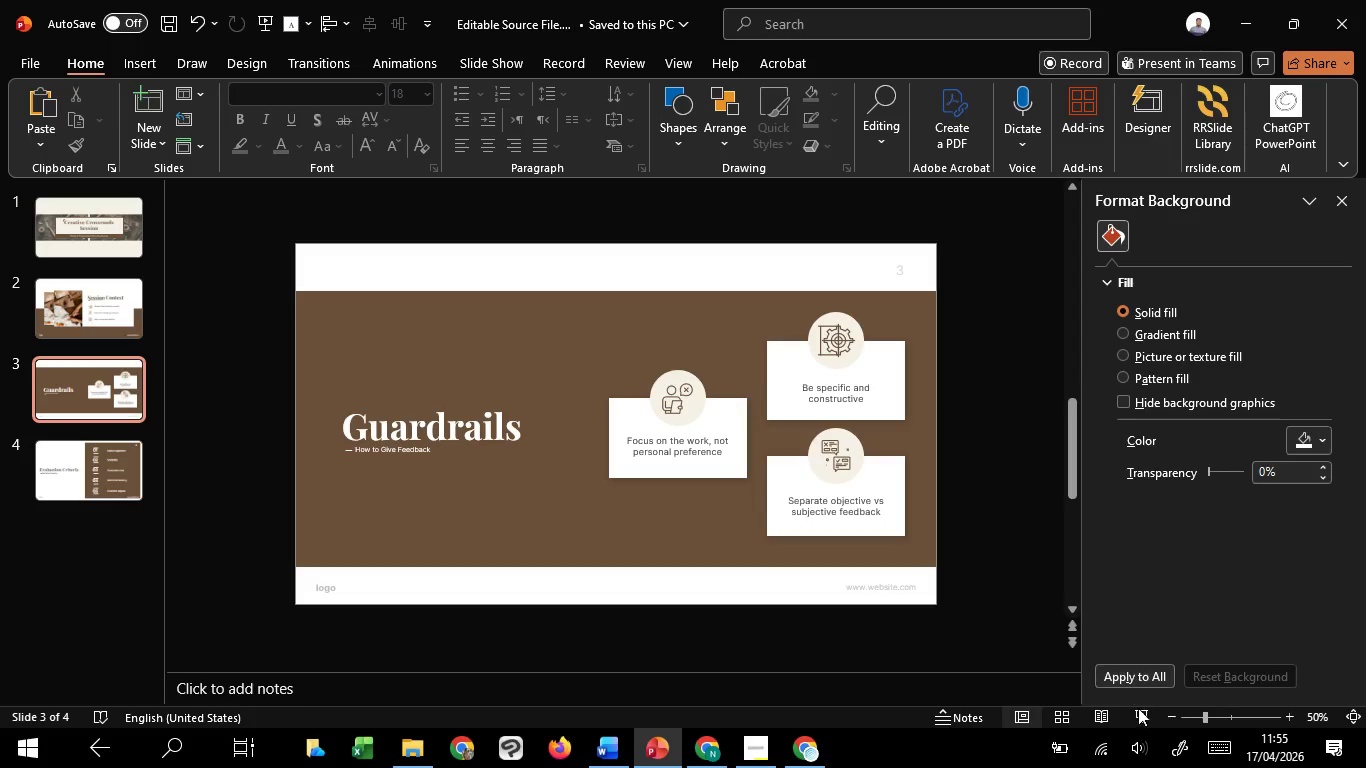 
left_click([1140, 710])
 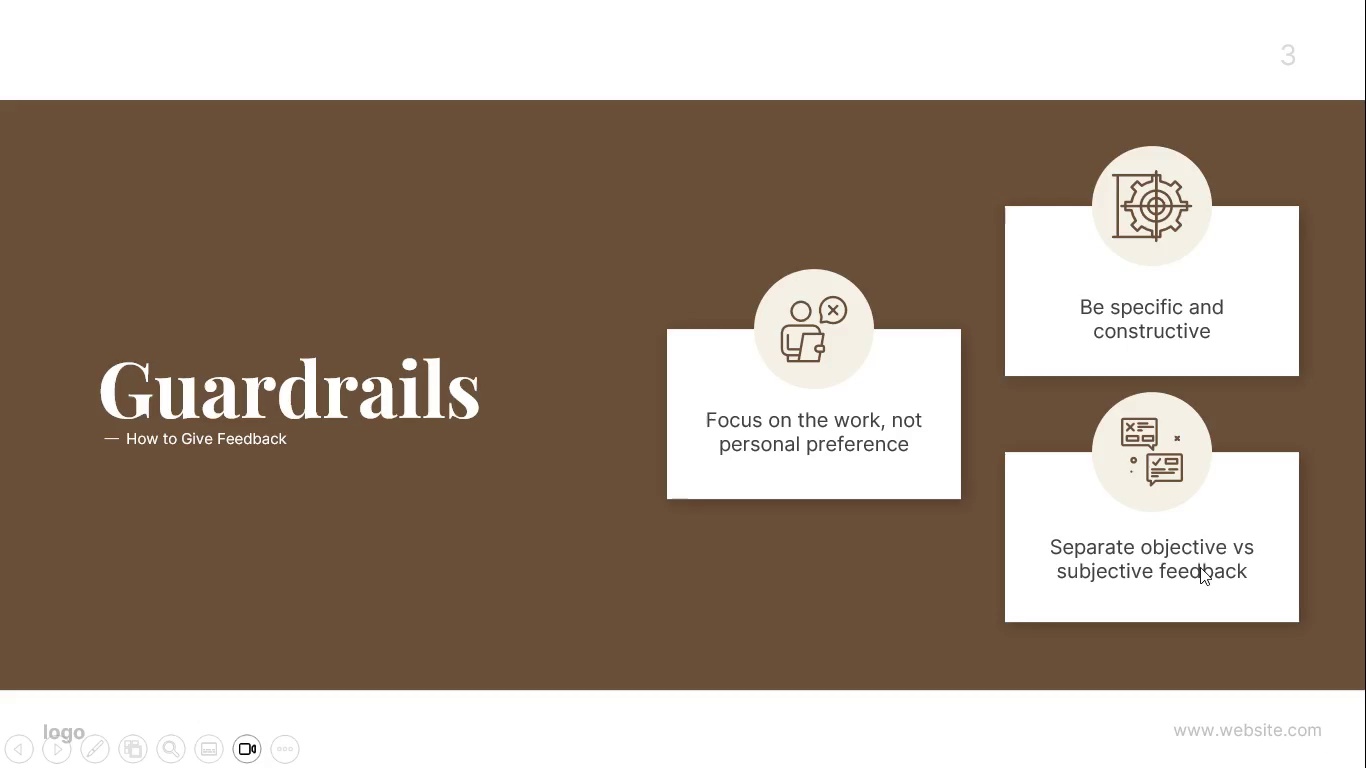 
left_click([1200, 567])
 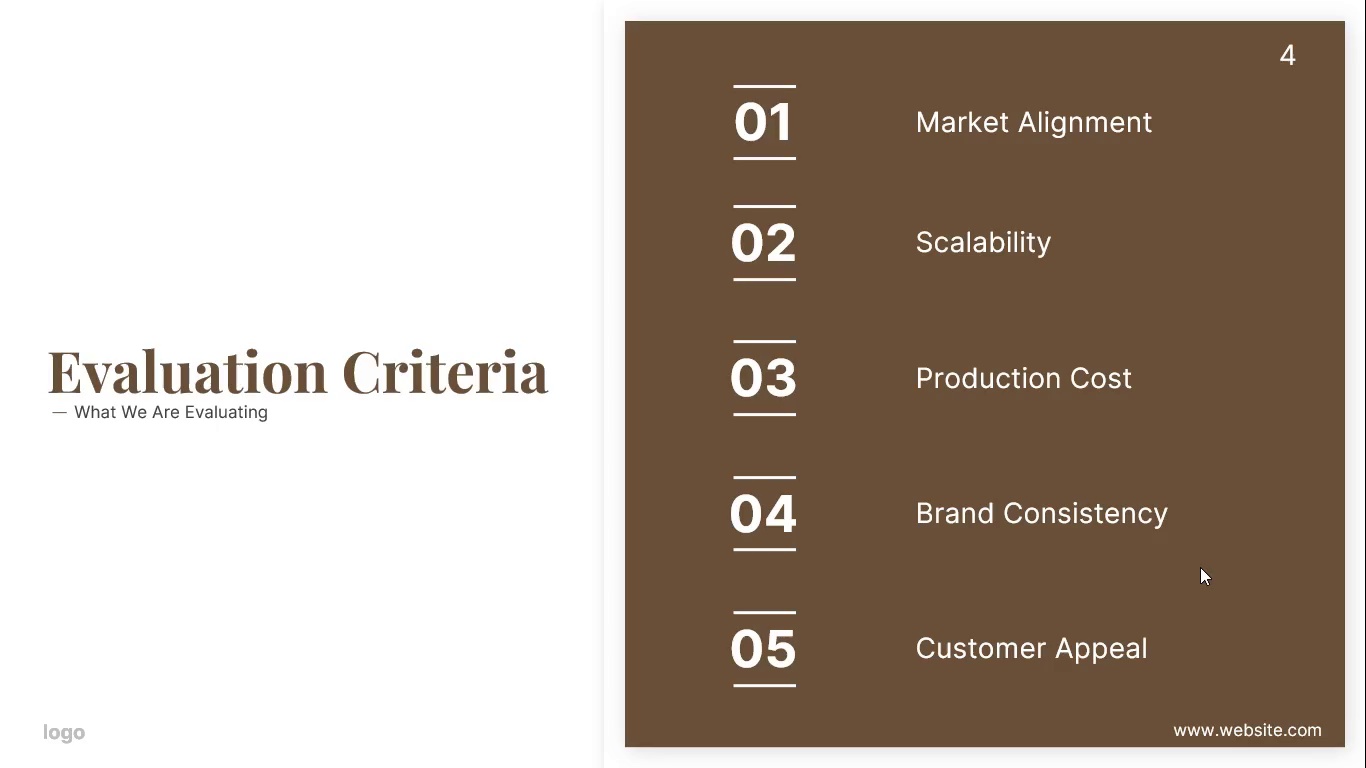 
wait(121.83)
 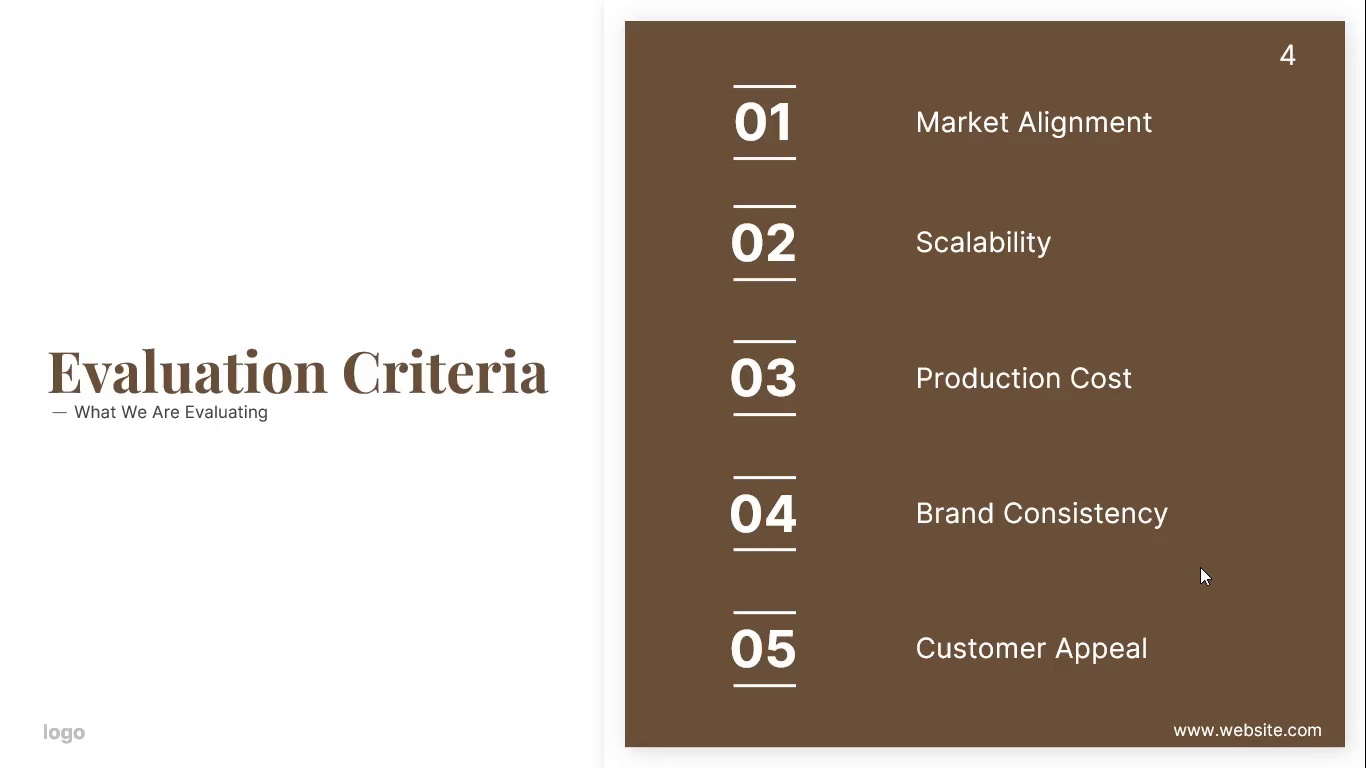 
key(Escape)
 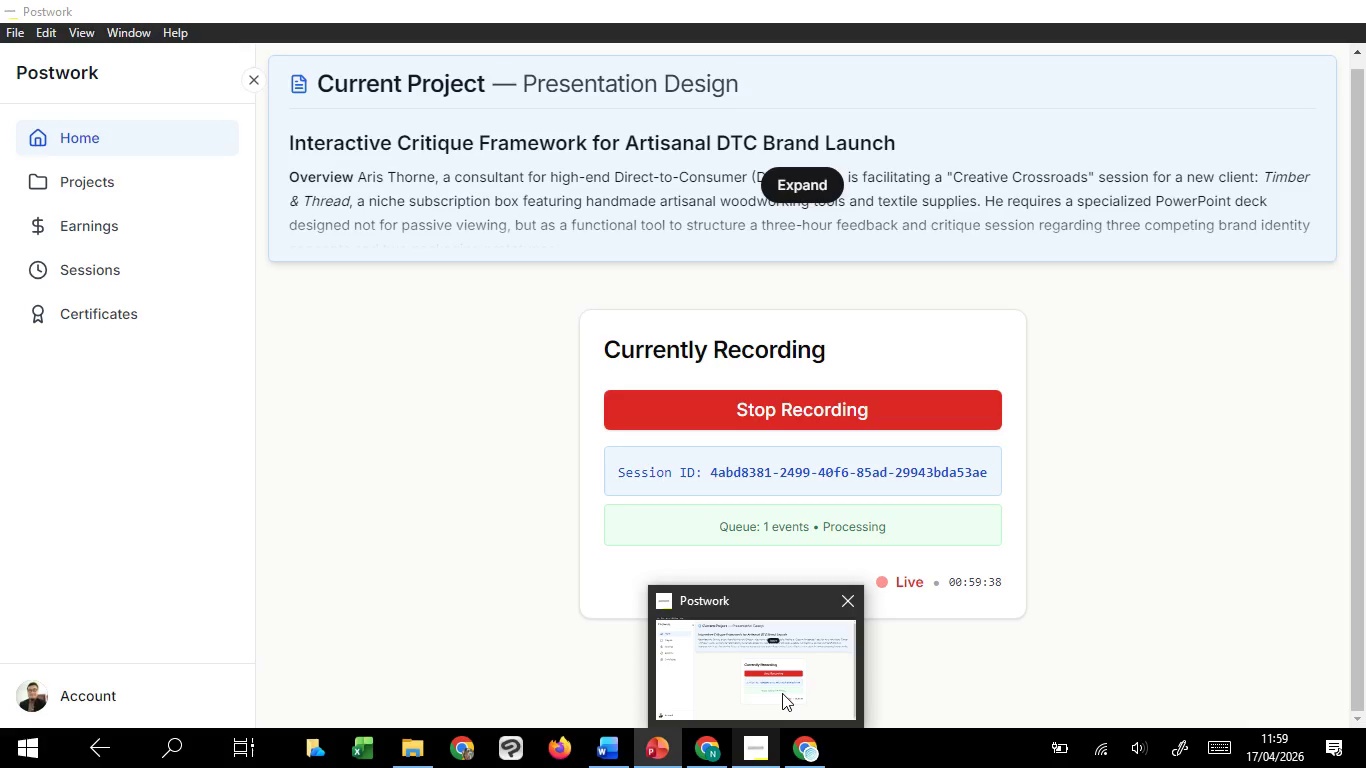 
wait(143.58)
 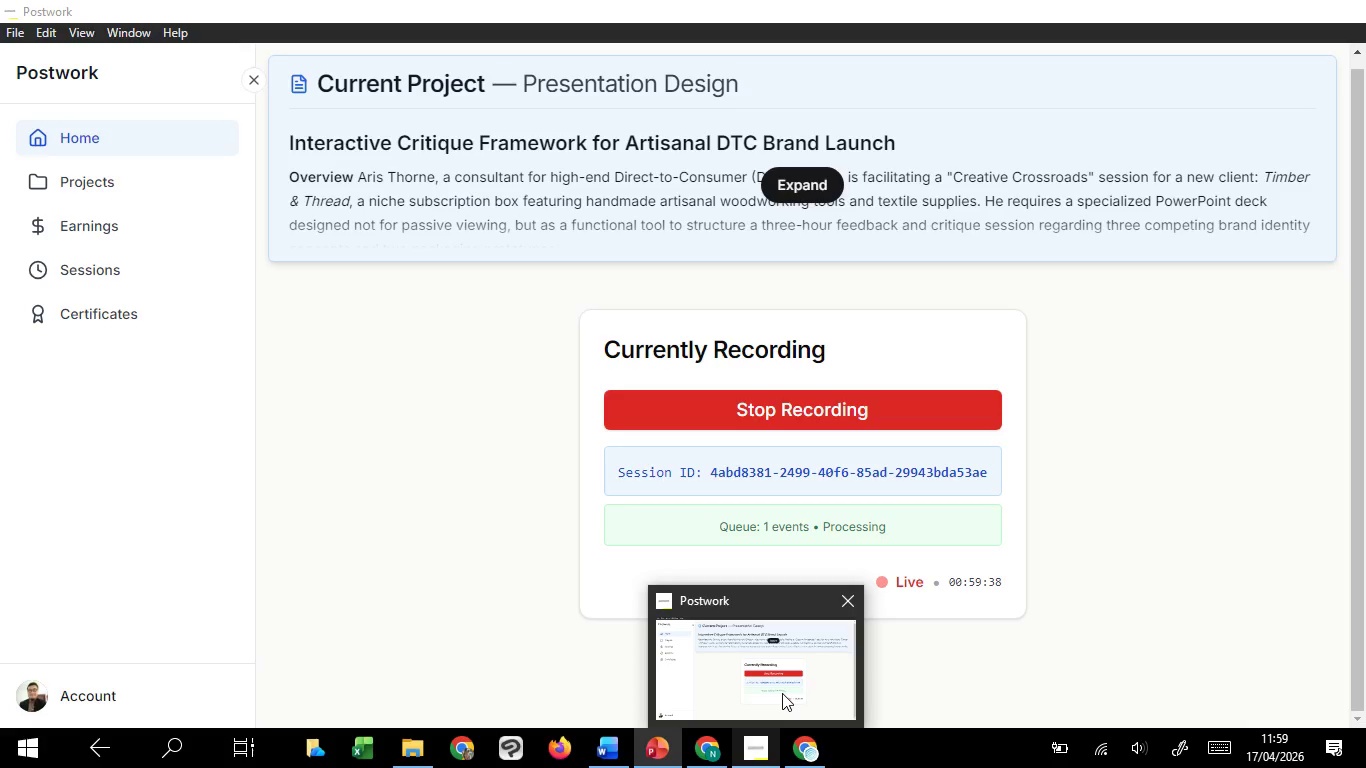 
left_click([1032, 612])
 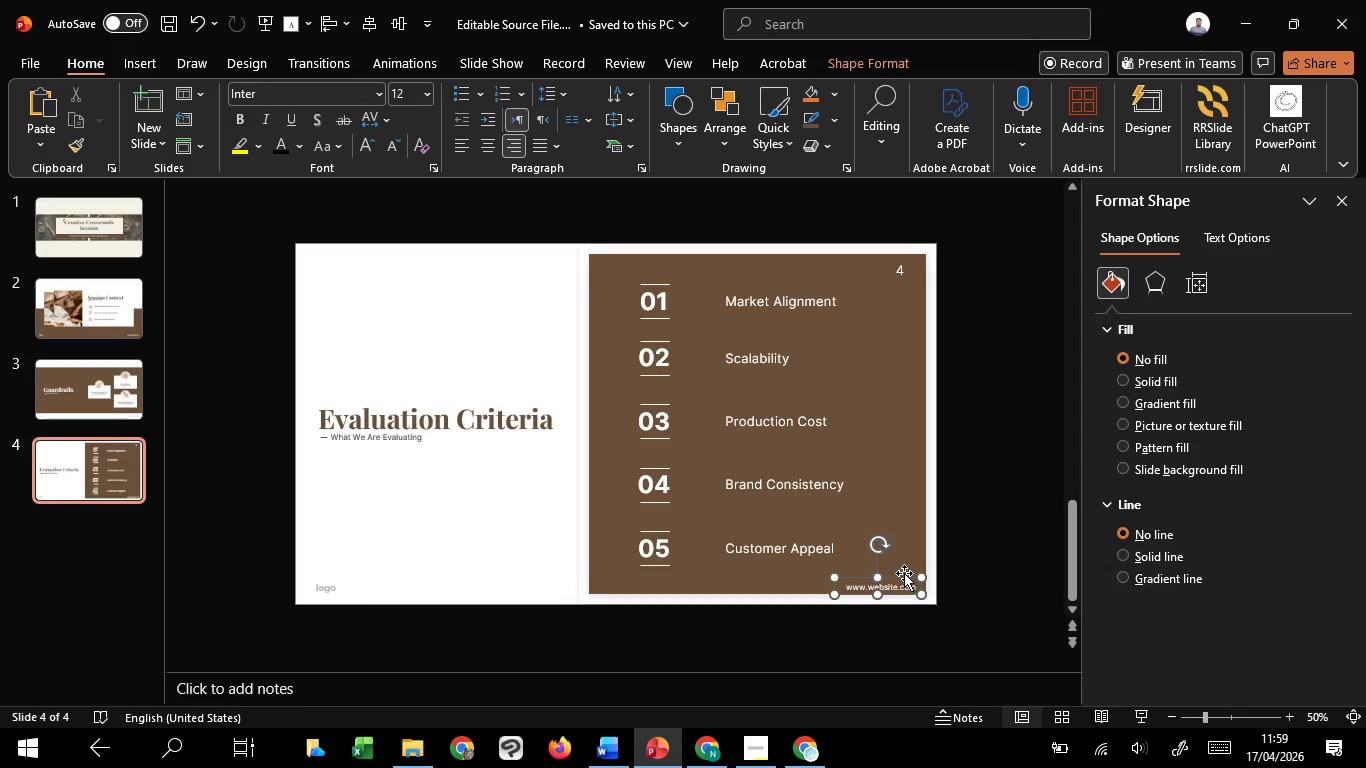 
left_click([902, 577])
 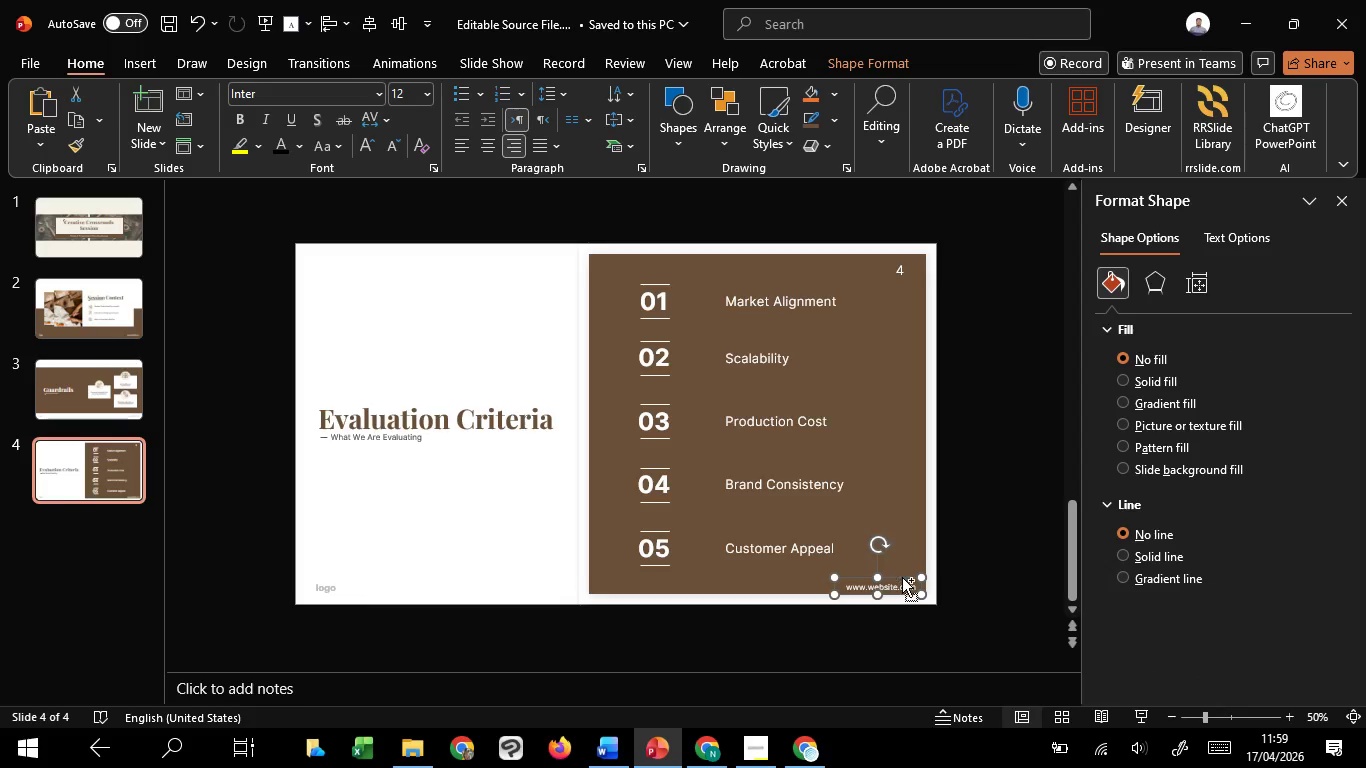 
hold_key(key=ControlLeft, duration=1.36)
scroll: coordinate [902, 577], scroll_direction: up, amount: 4.0
 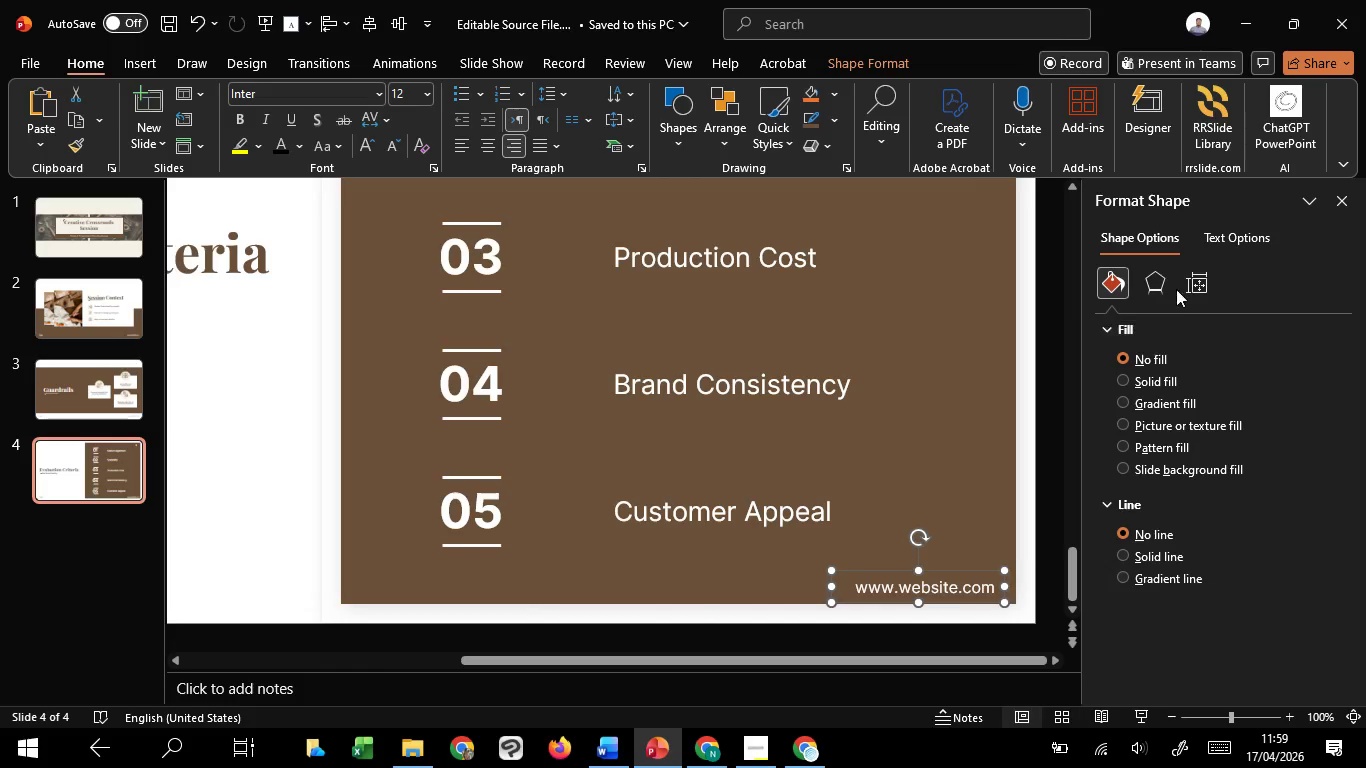 
left_click([1202, 232])
 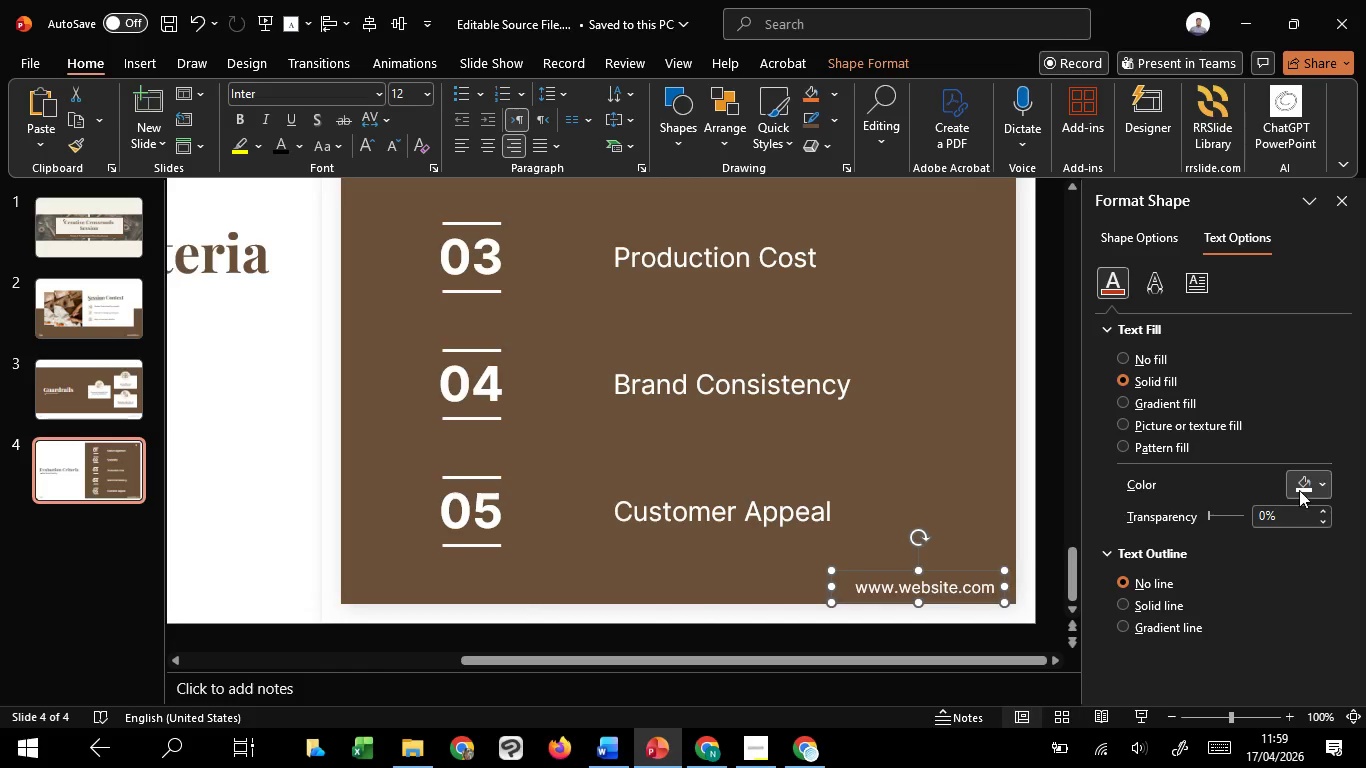 
double_click([1299, 481])
 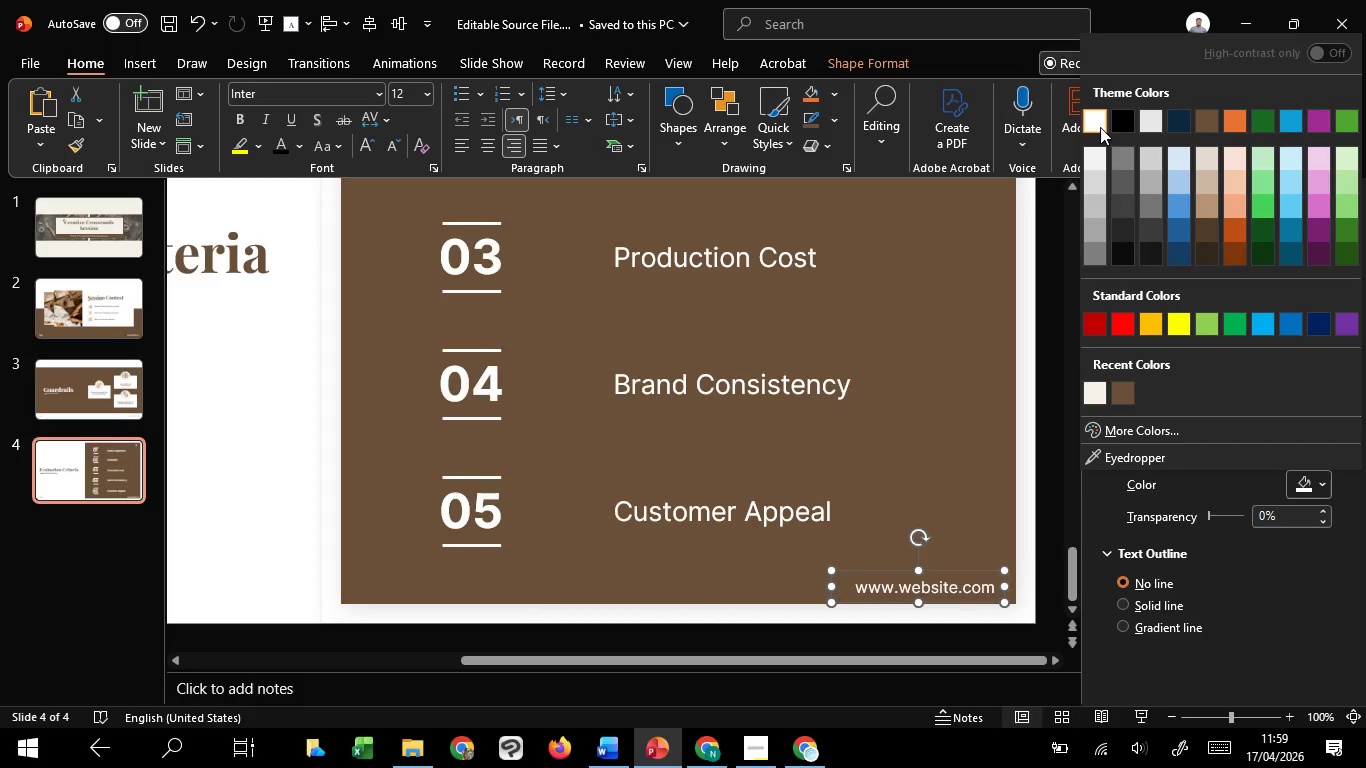 
left_click([1100, 127])
 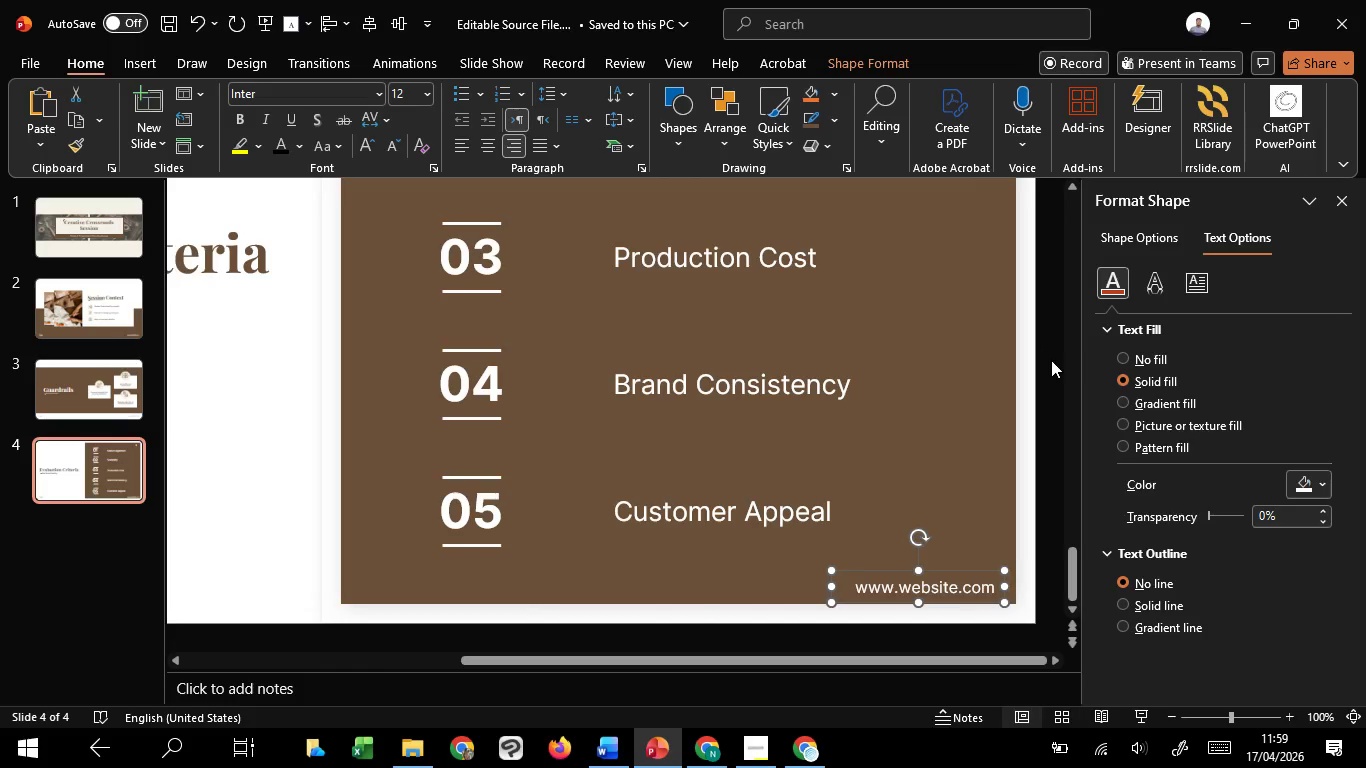 
left_click([1051, 361])
 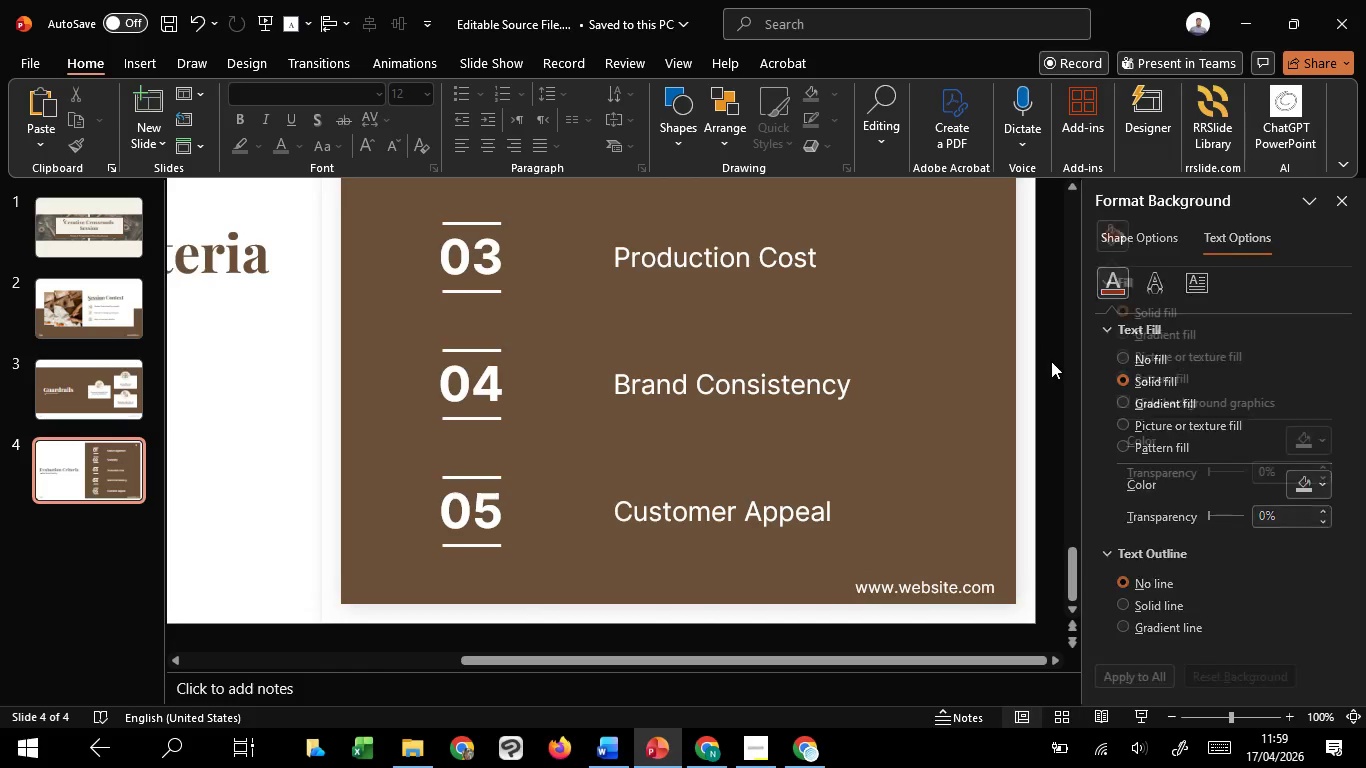 
hold_key(key=ControlLeft, duration=1.5)
scroll: coordinate [1051, 361], scroll_direction: down, amount: 5.0
 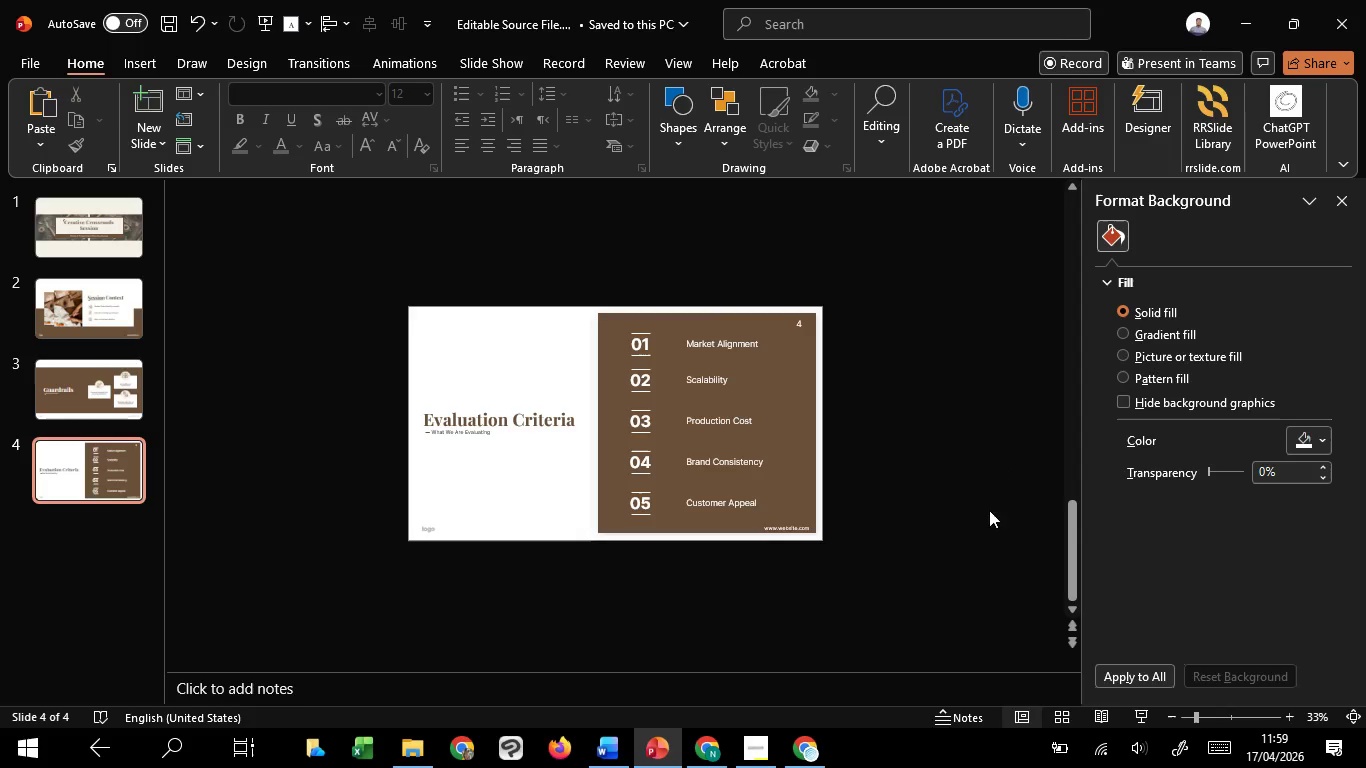 
key(Control+ControlLeft)
 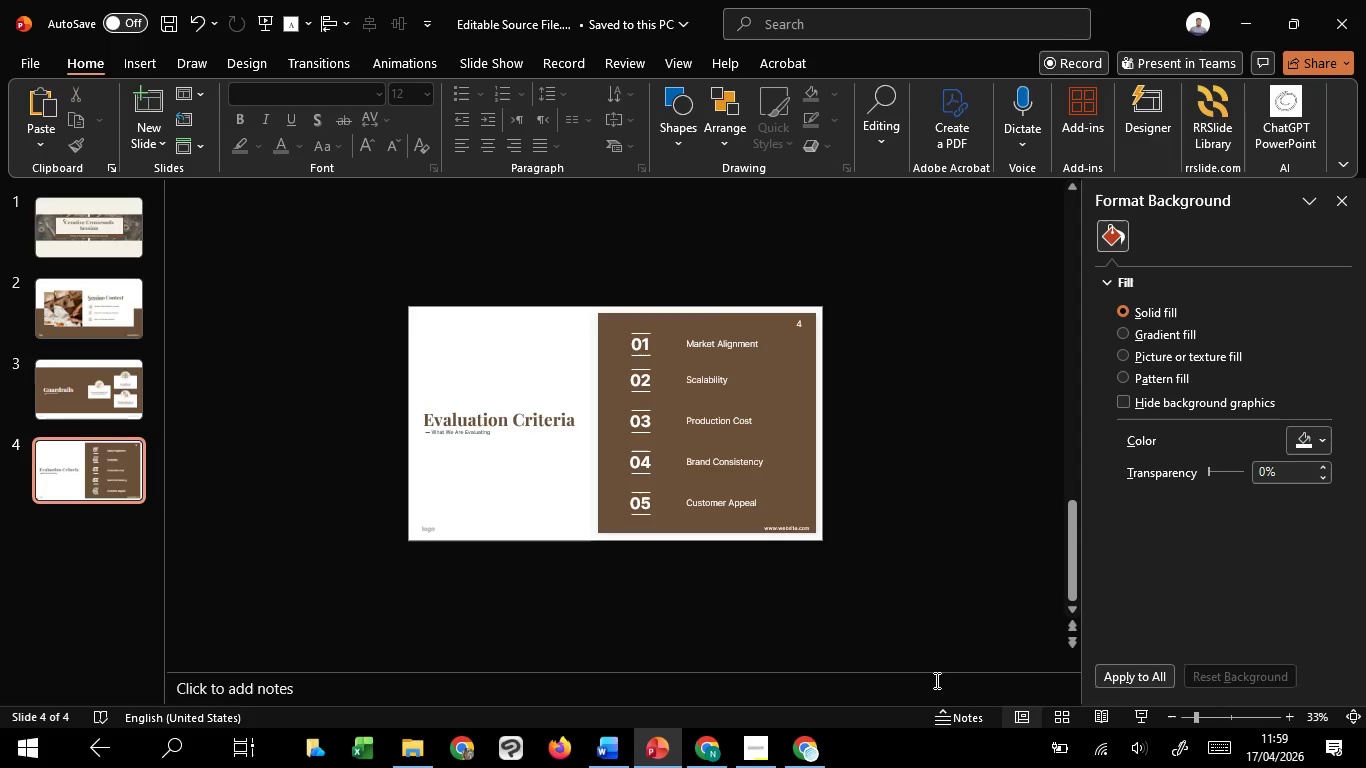 